 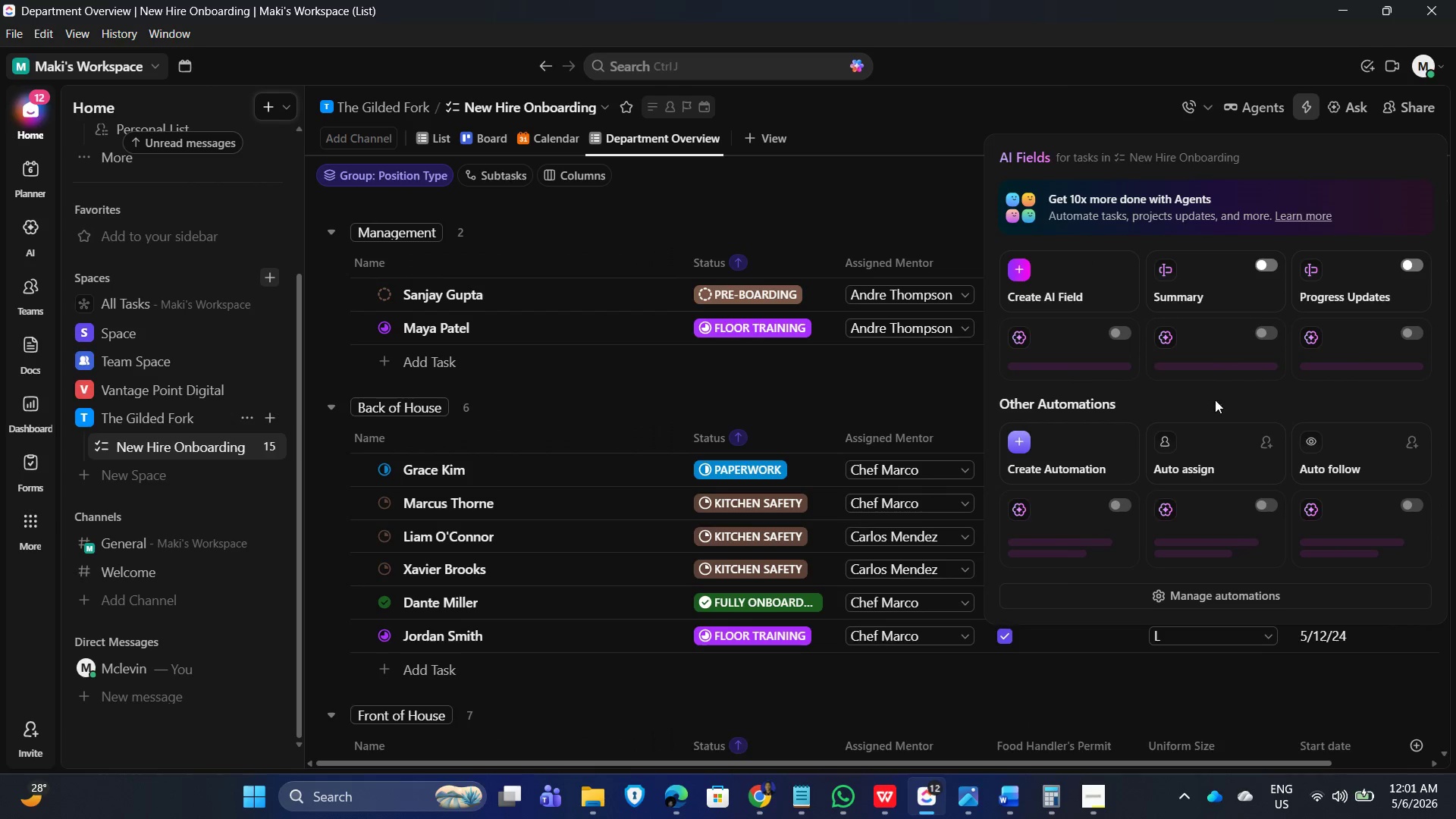 
left_click([1227, 595])
 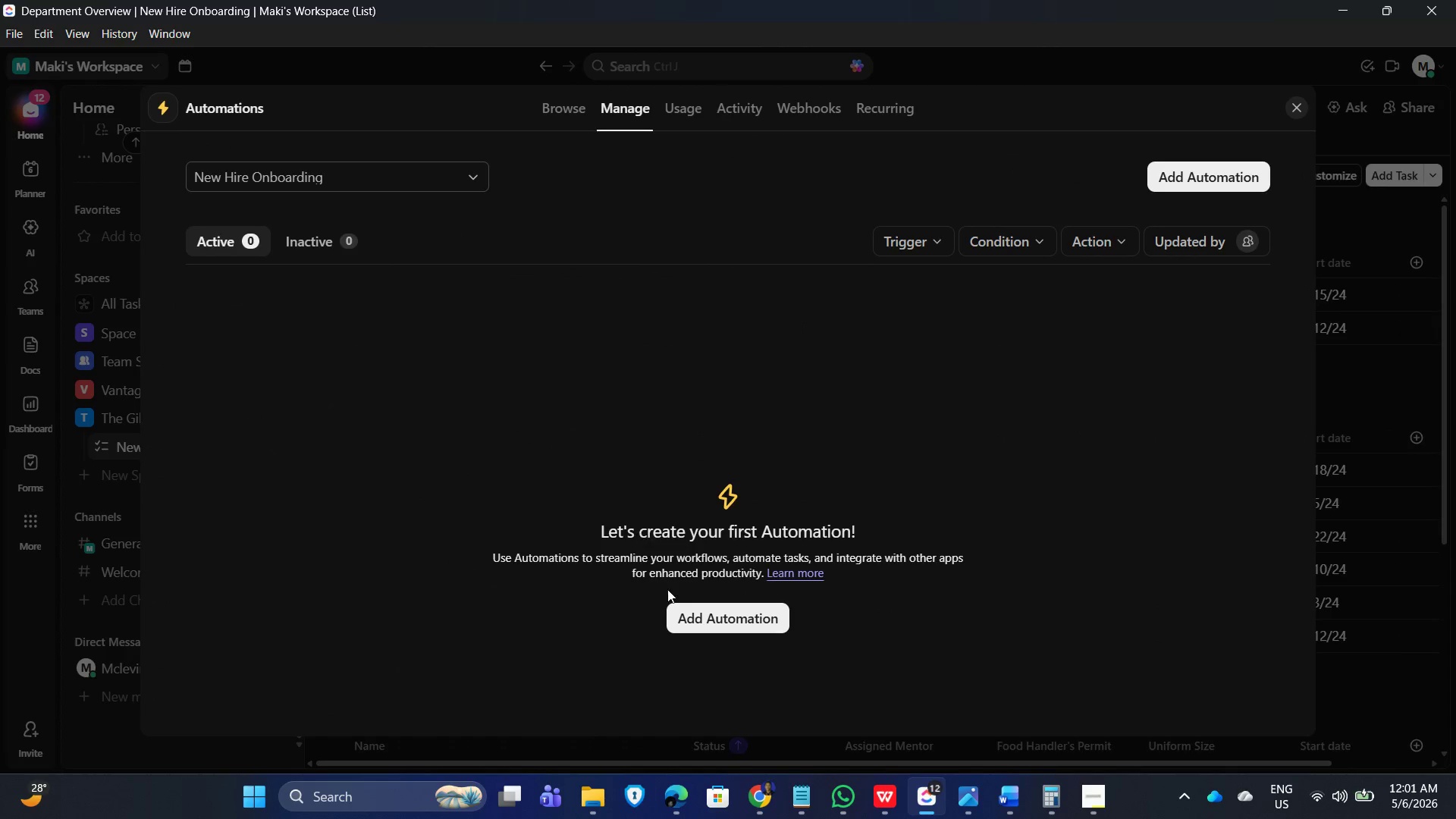 
left_click([717, 618])
 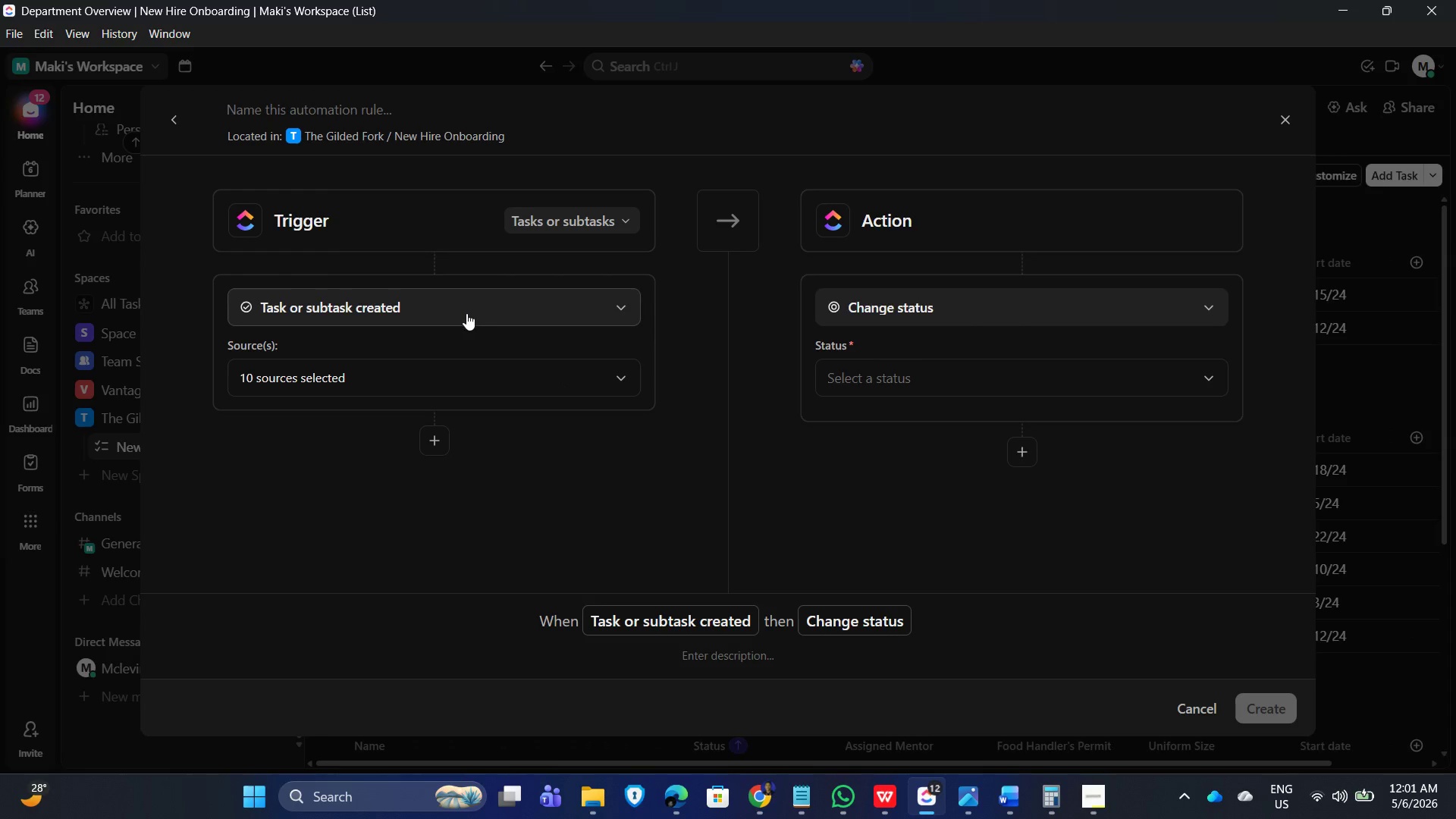 
left_click([466, 313])
 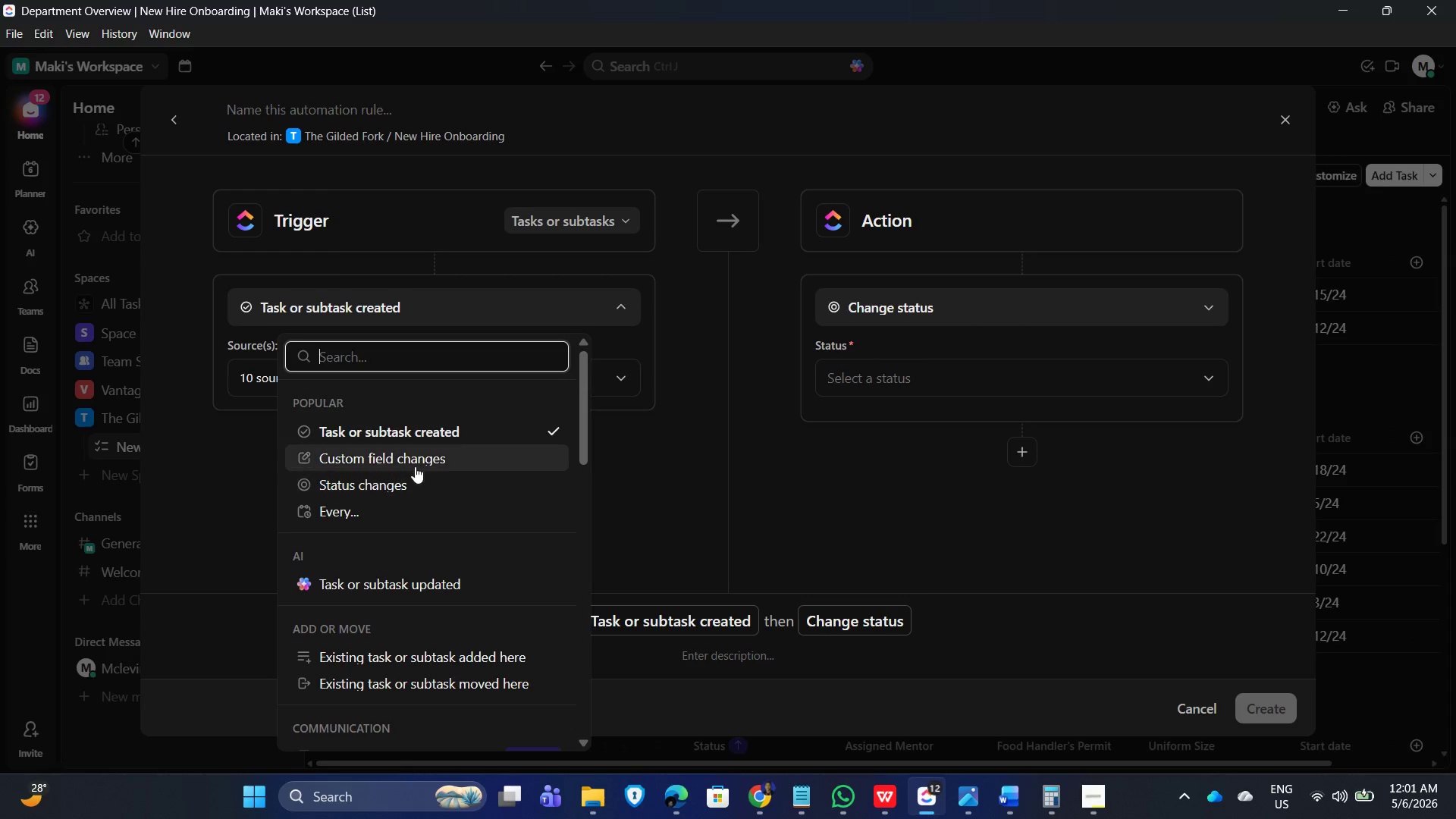 
left_click([410, 487])
 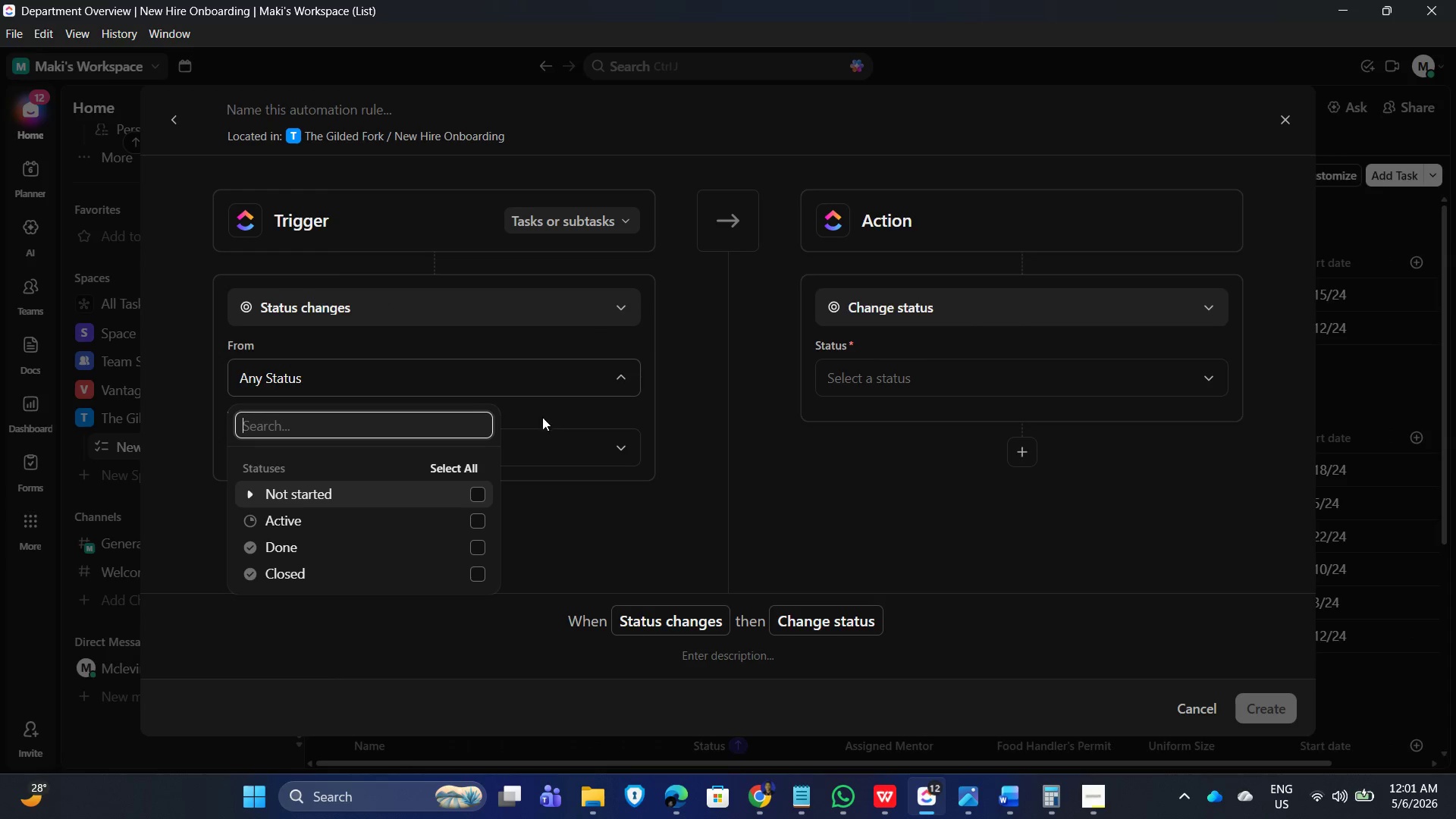 
left_click([474, 494])
 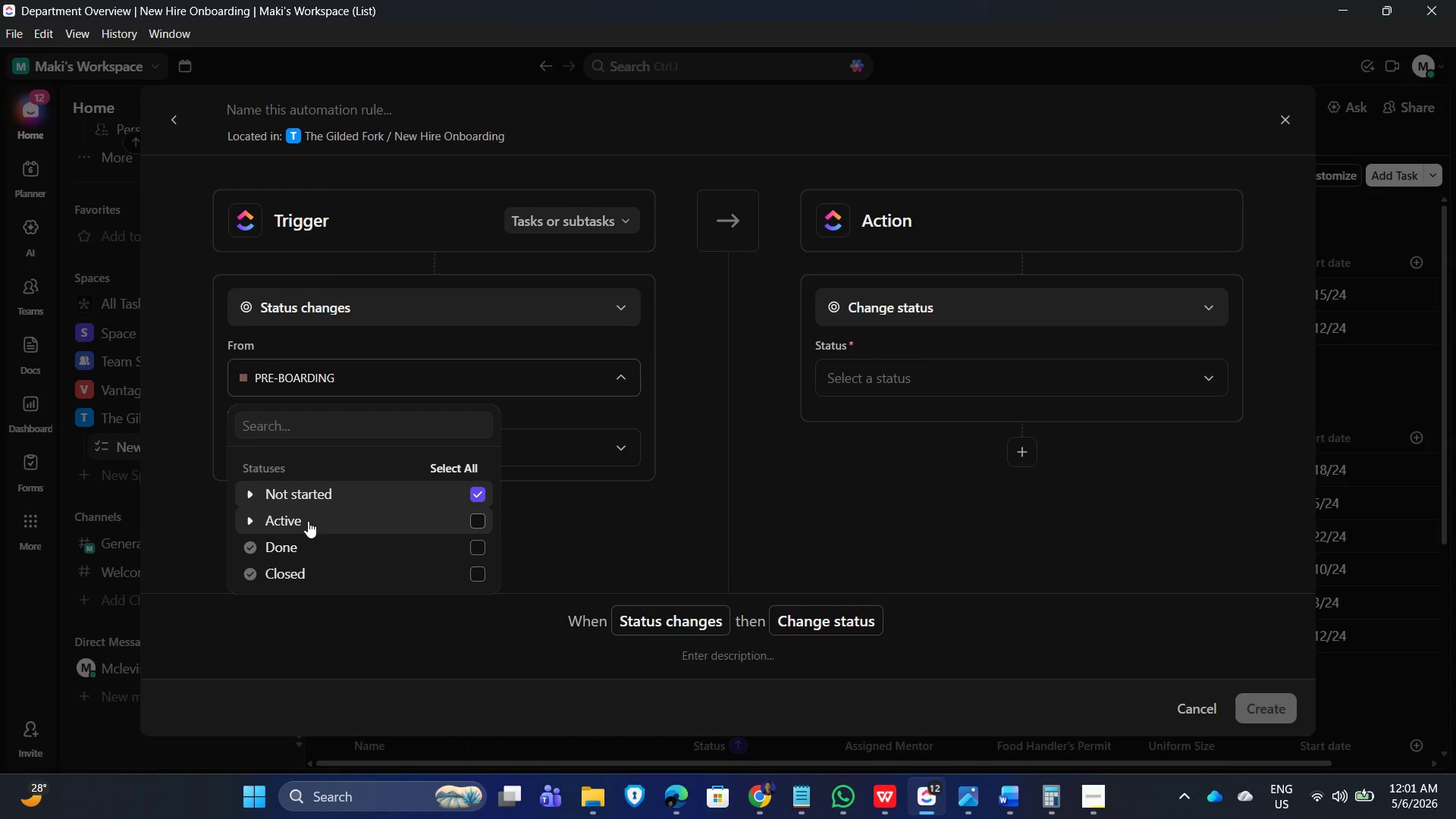 
left_click([247, 523])
 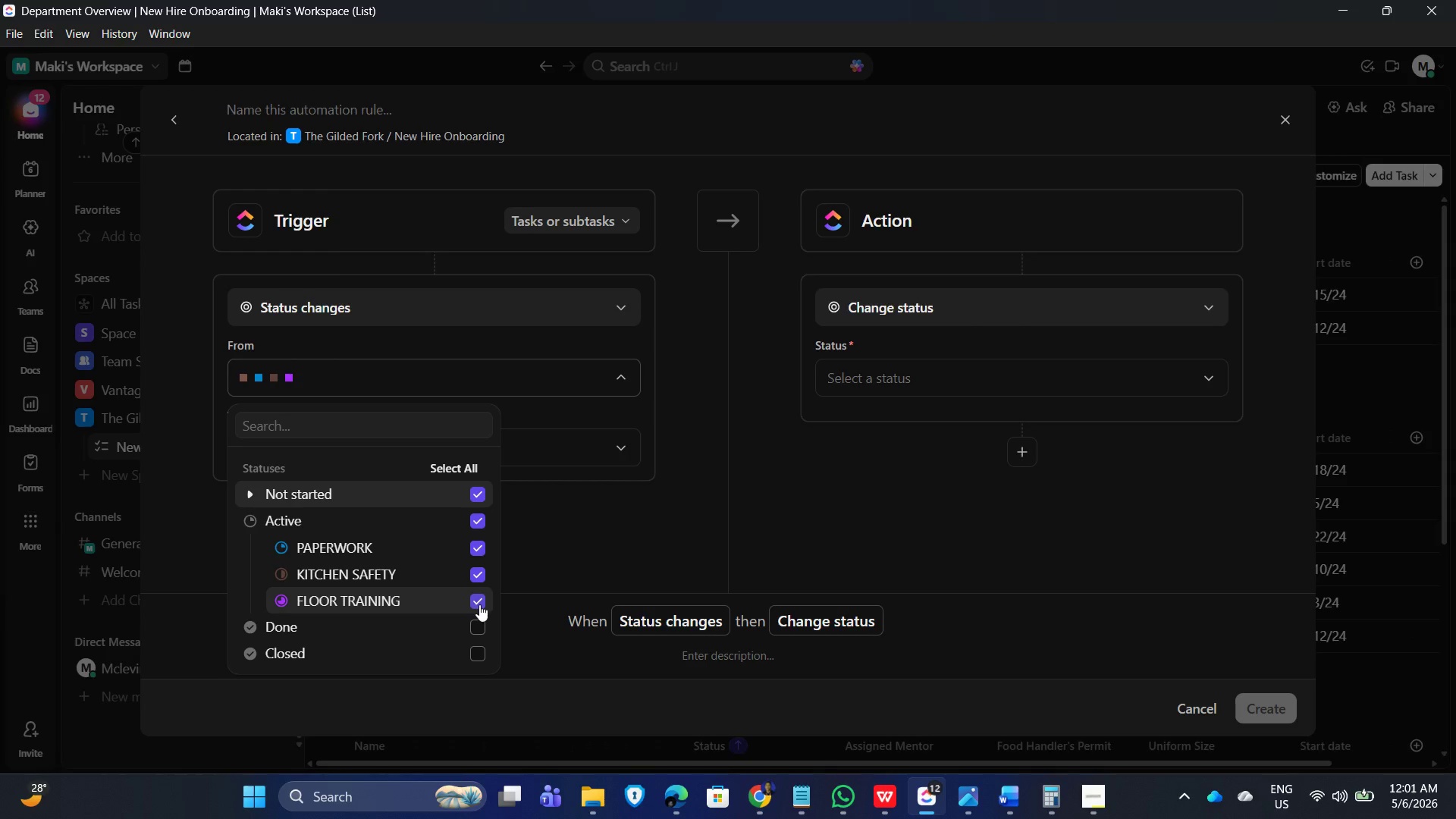 
scroll: coordinate [484, 600], scroll_direction: down, amount: 1.0
 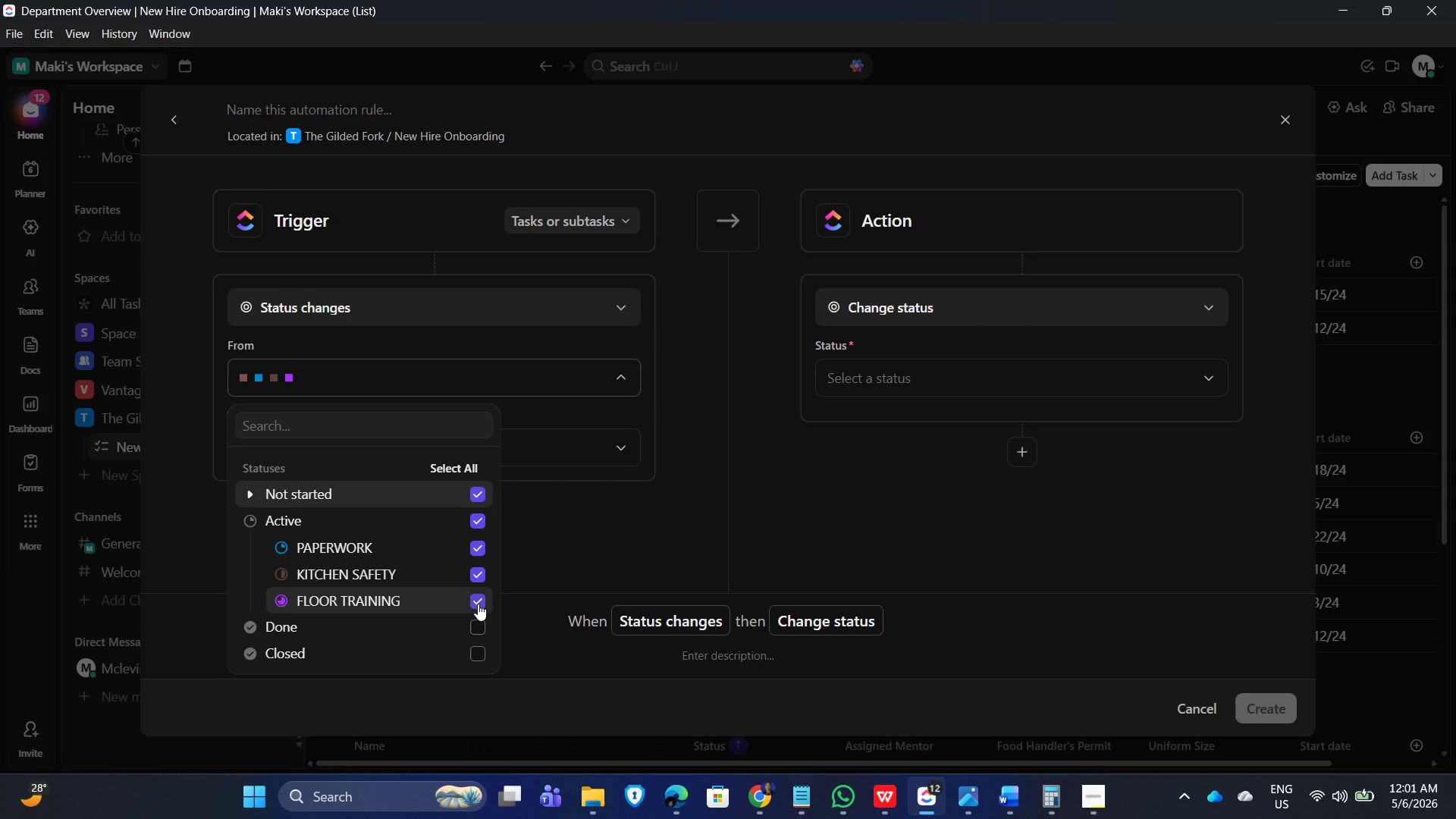 
left_click([480, 601])
 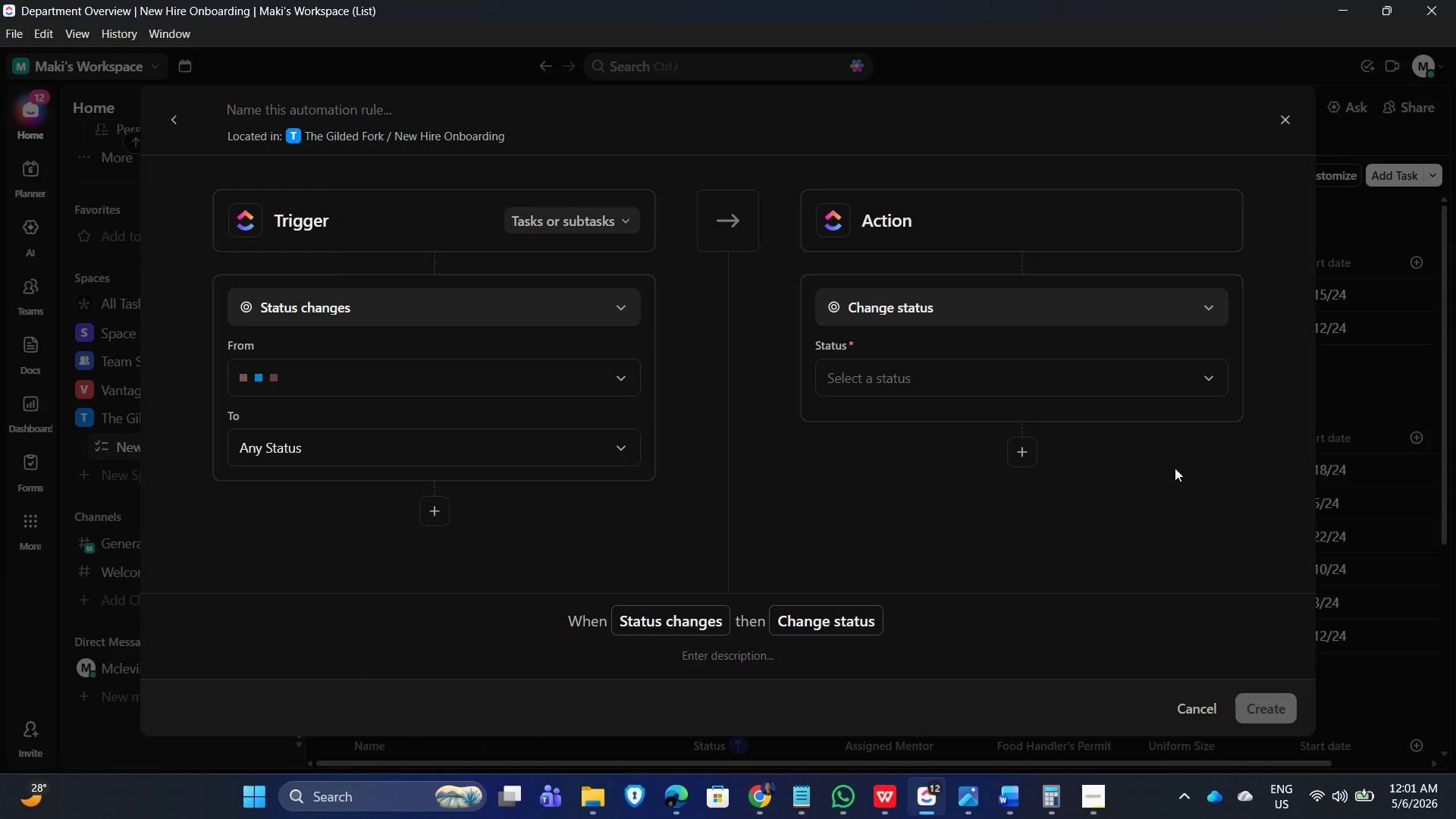 
left_click([1045, 313])
 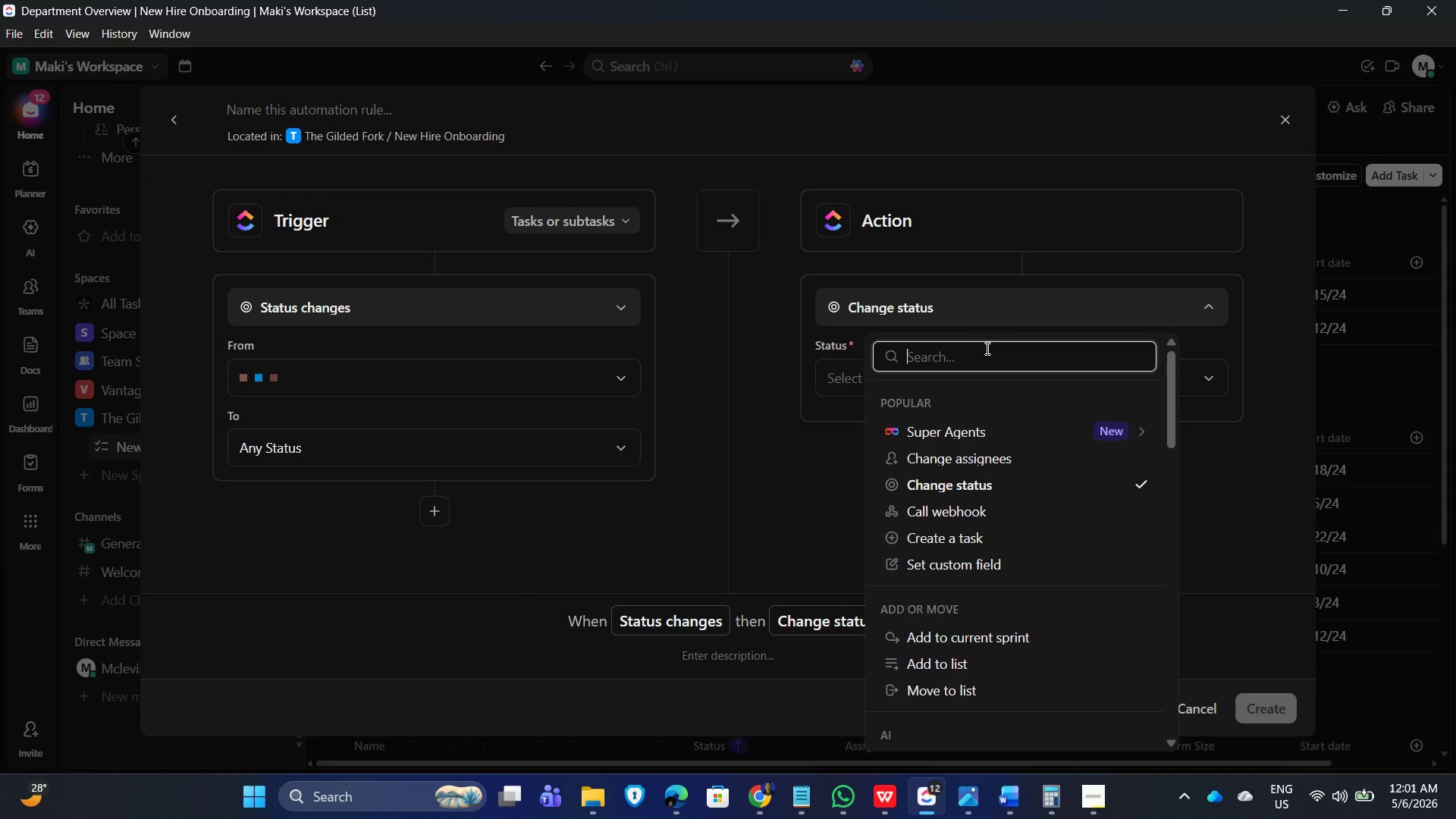 
type(comment)
 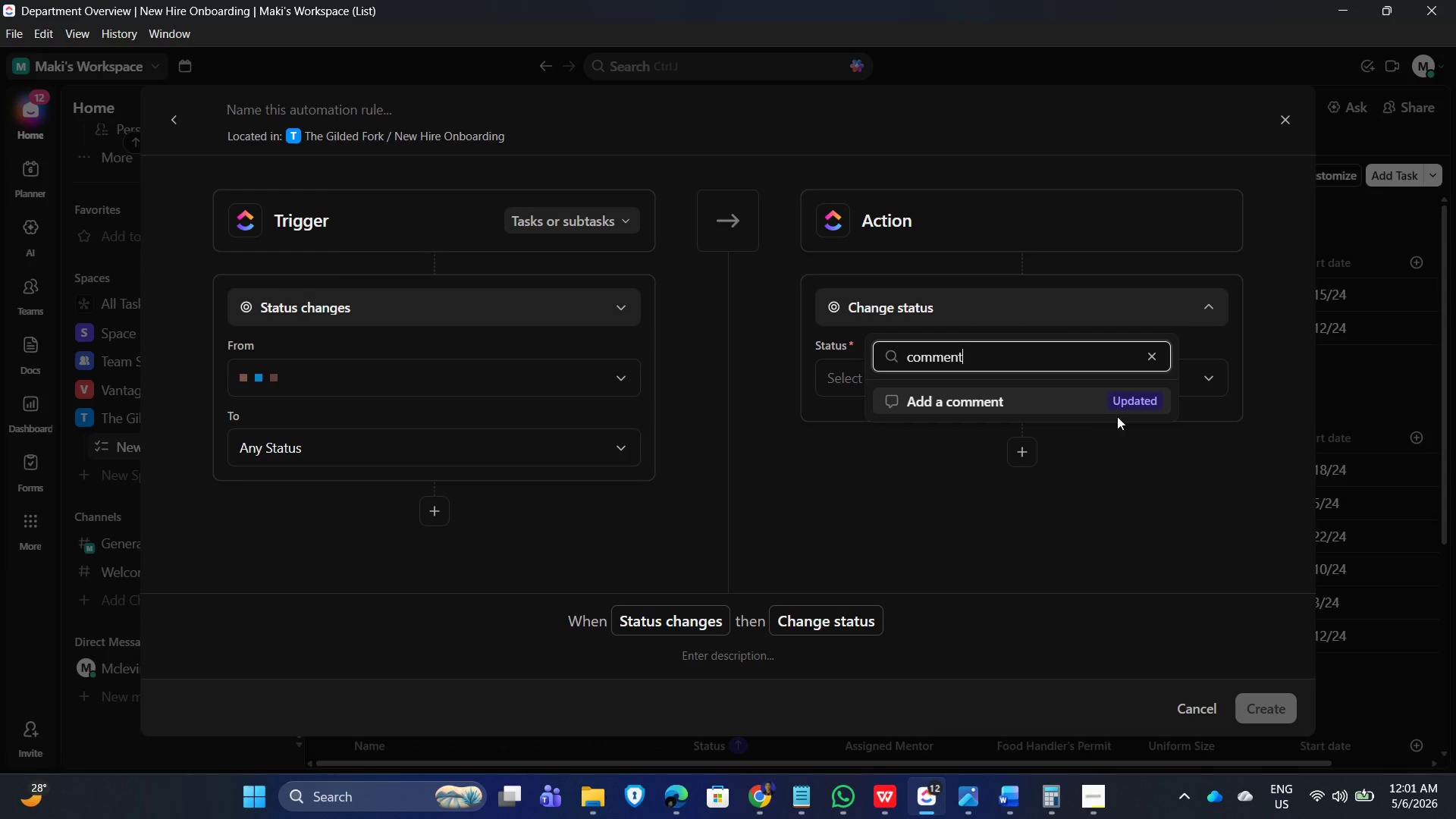 
left_click([1111, 400])
 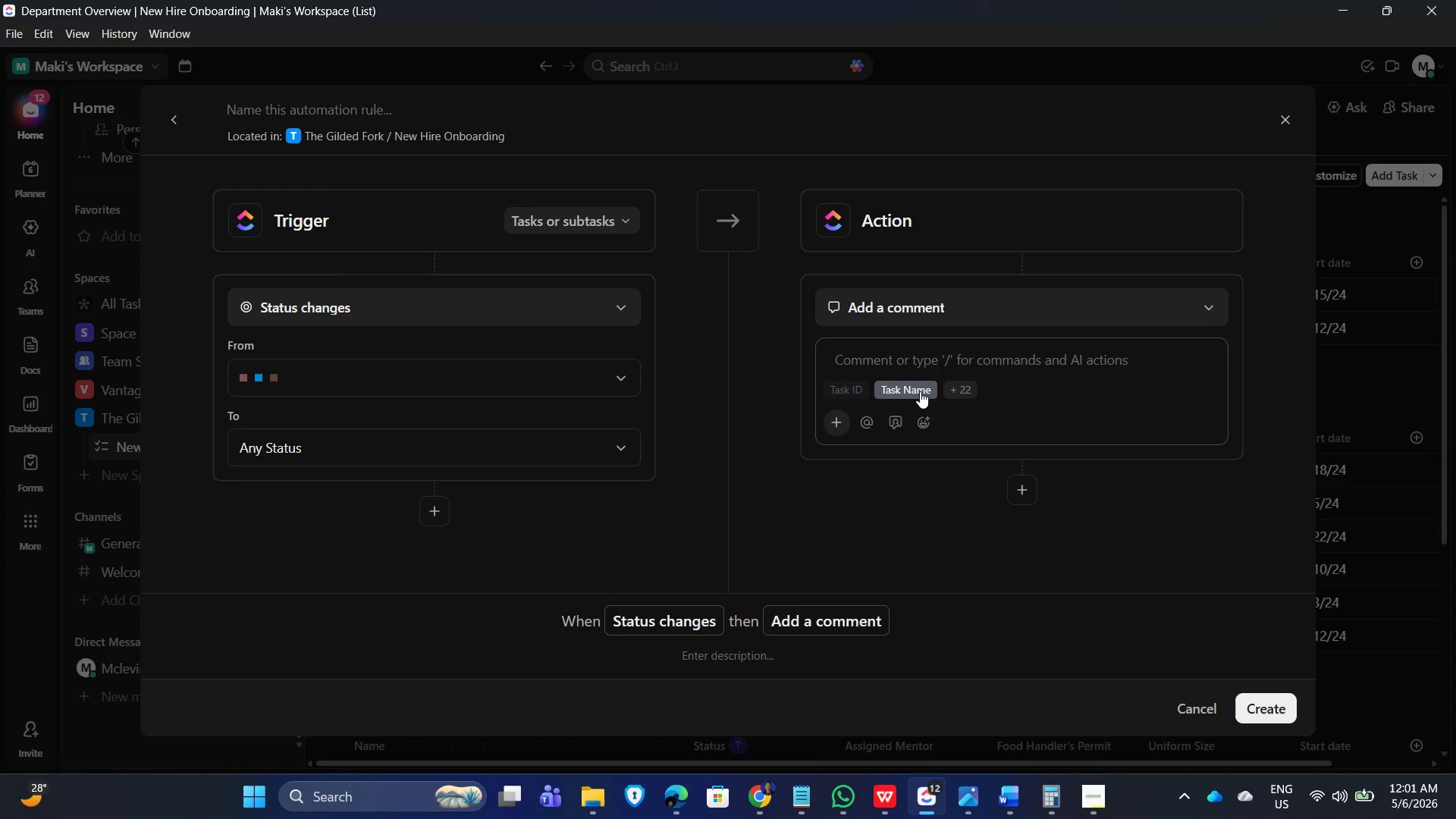 
left_click([906, 386])
 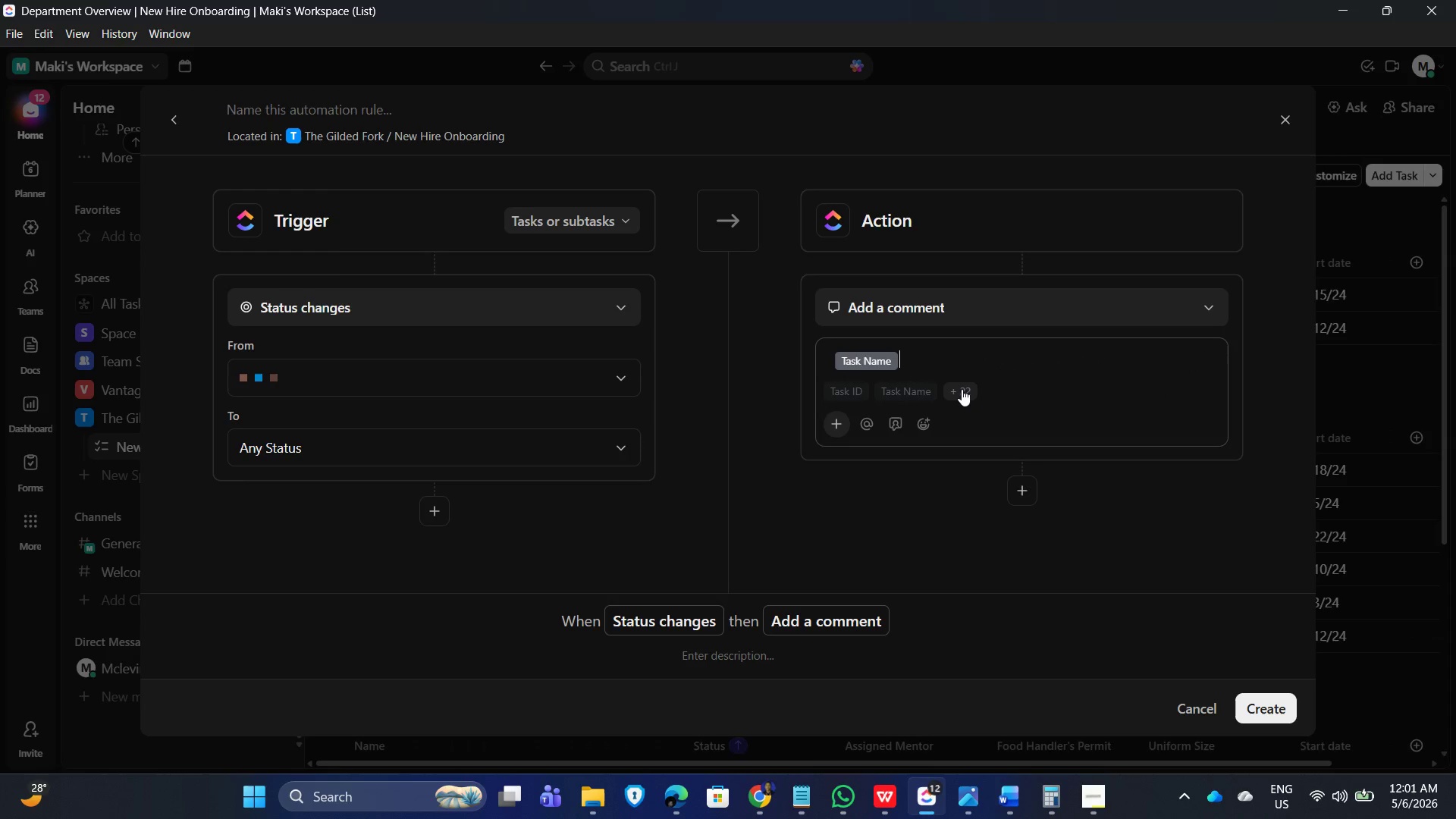 
key(Space)
 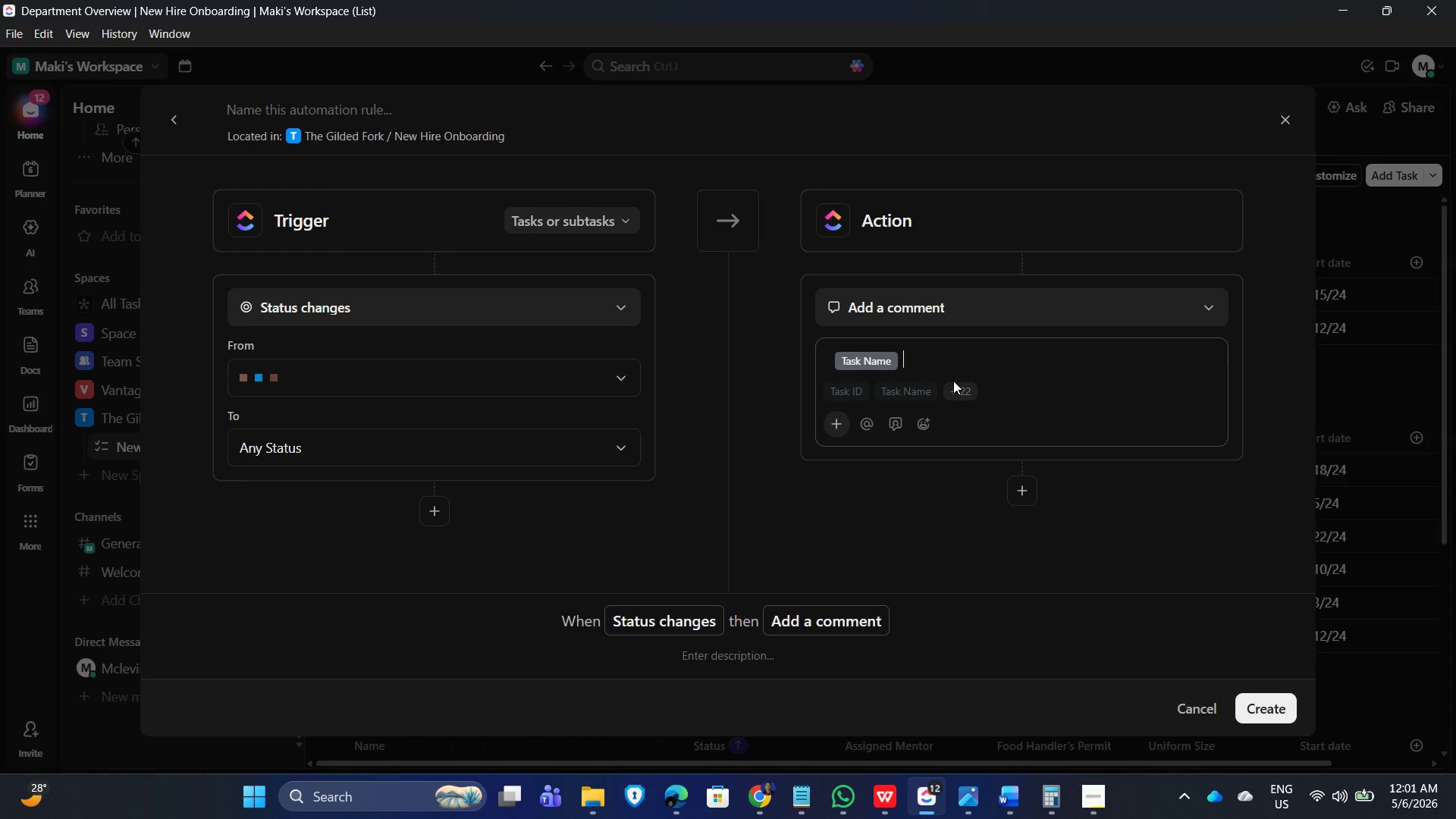 
key(Minus)
 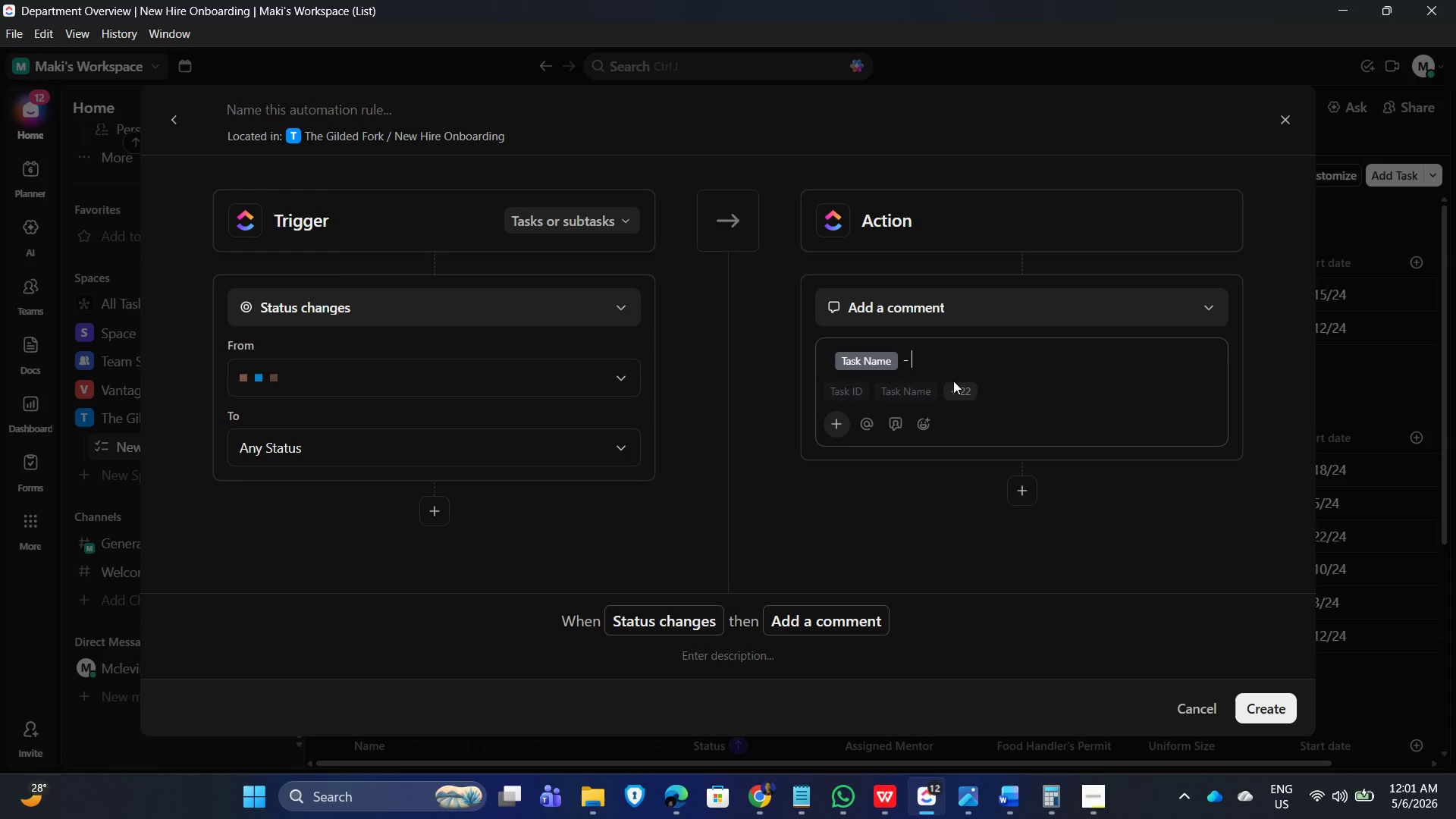 
key(Space)
 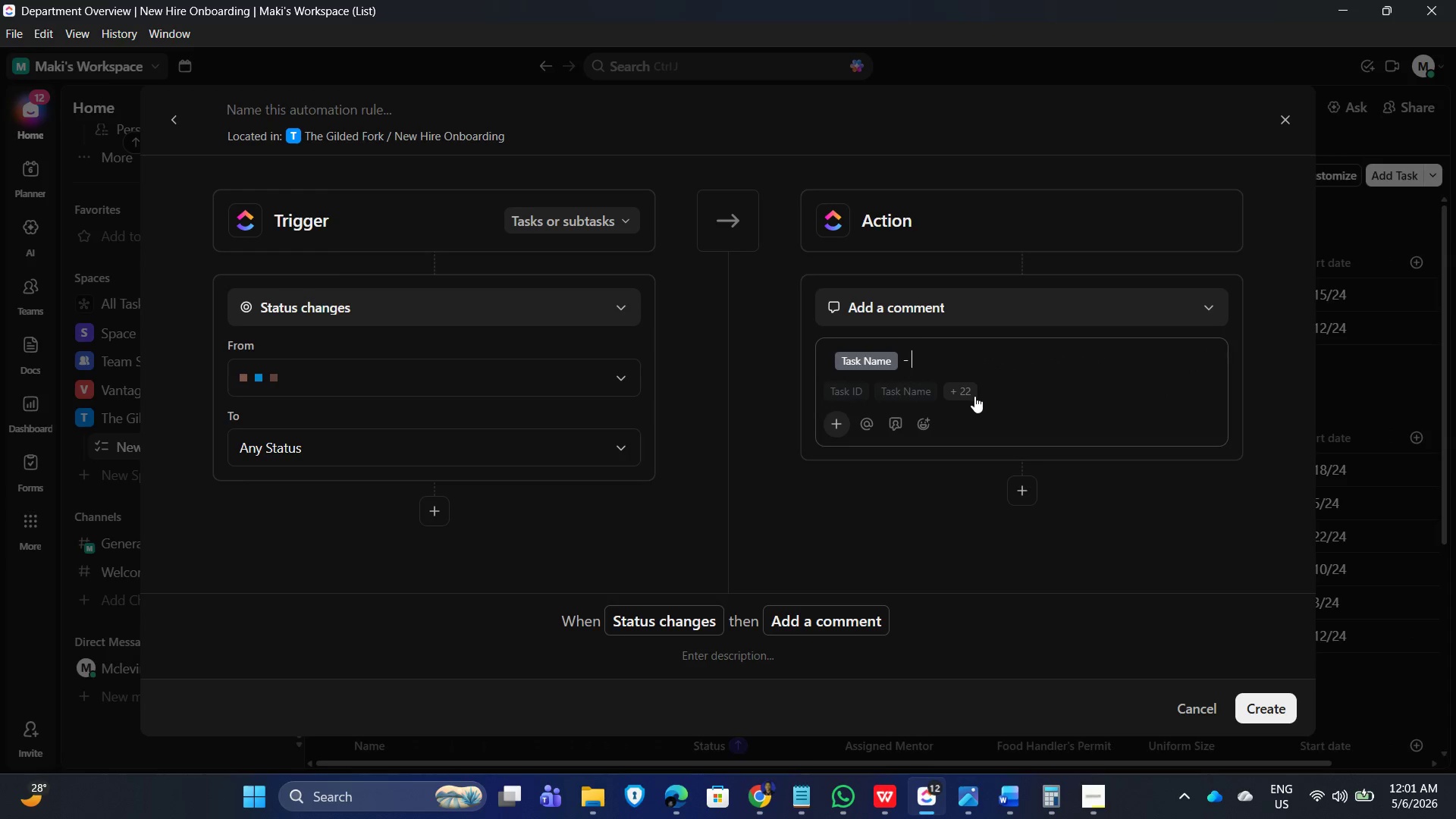 
left_click([974, 396])
 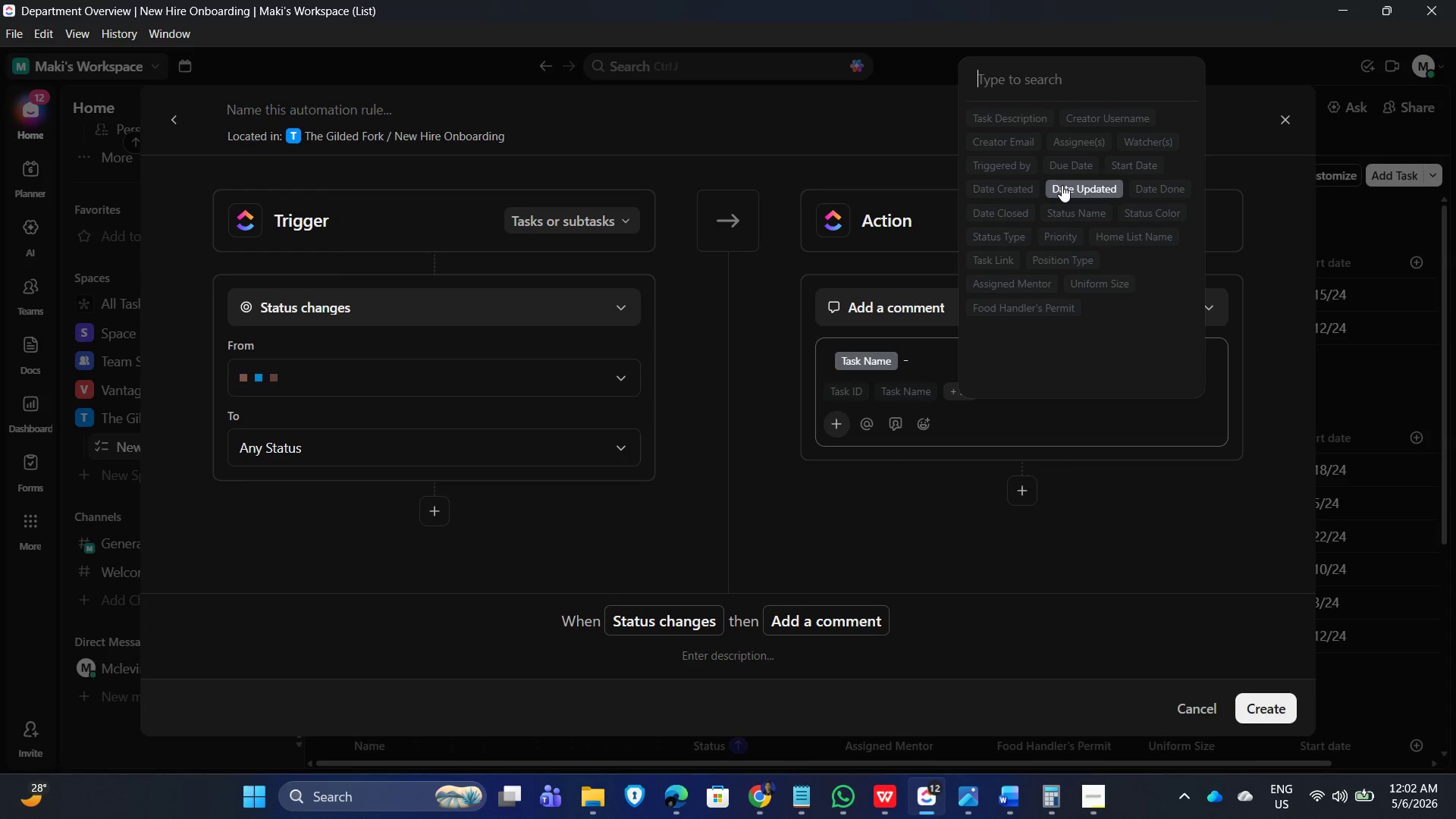 
wait(11.06)
 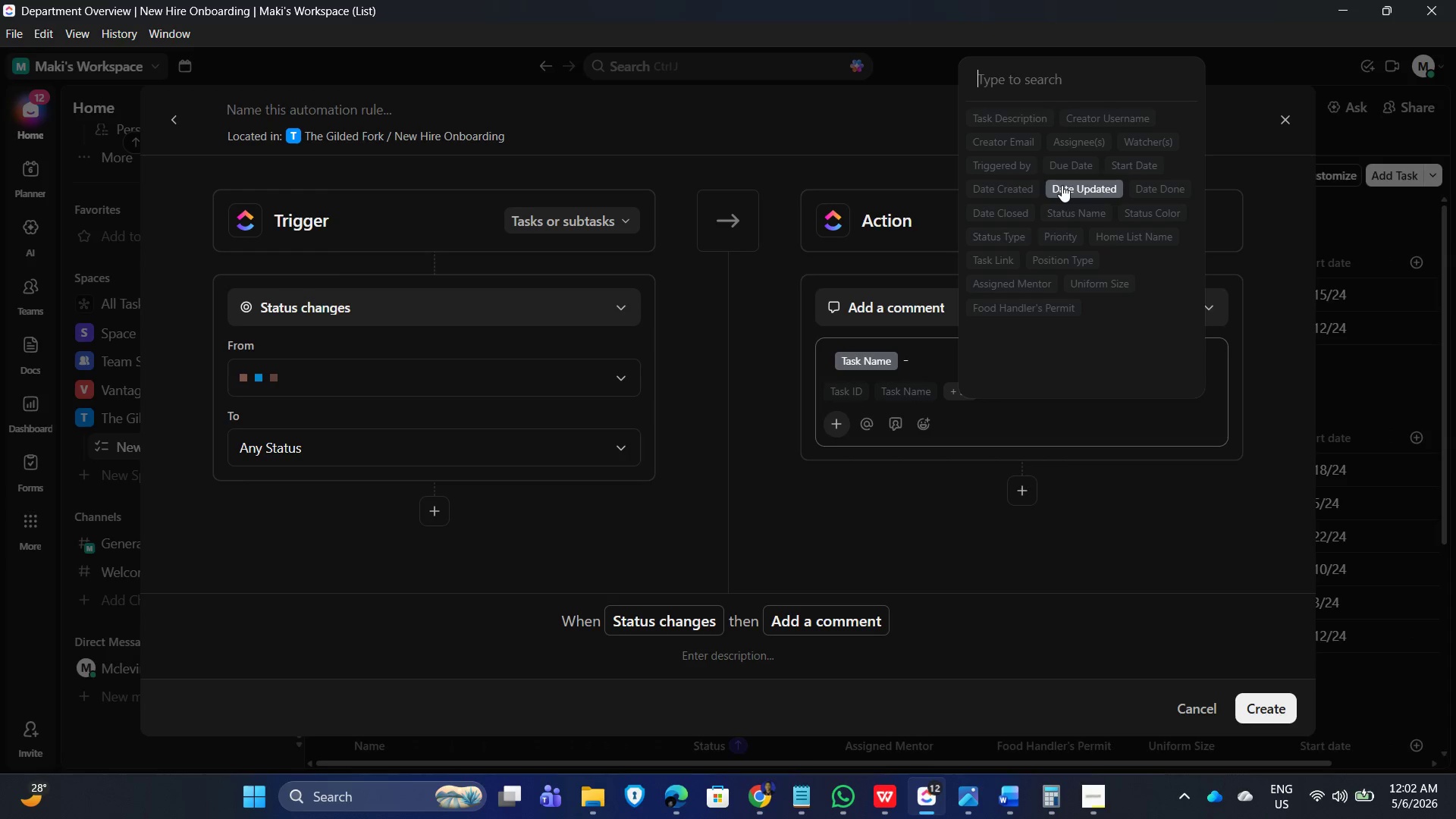 
left_click([1076, 215])
 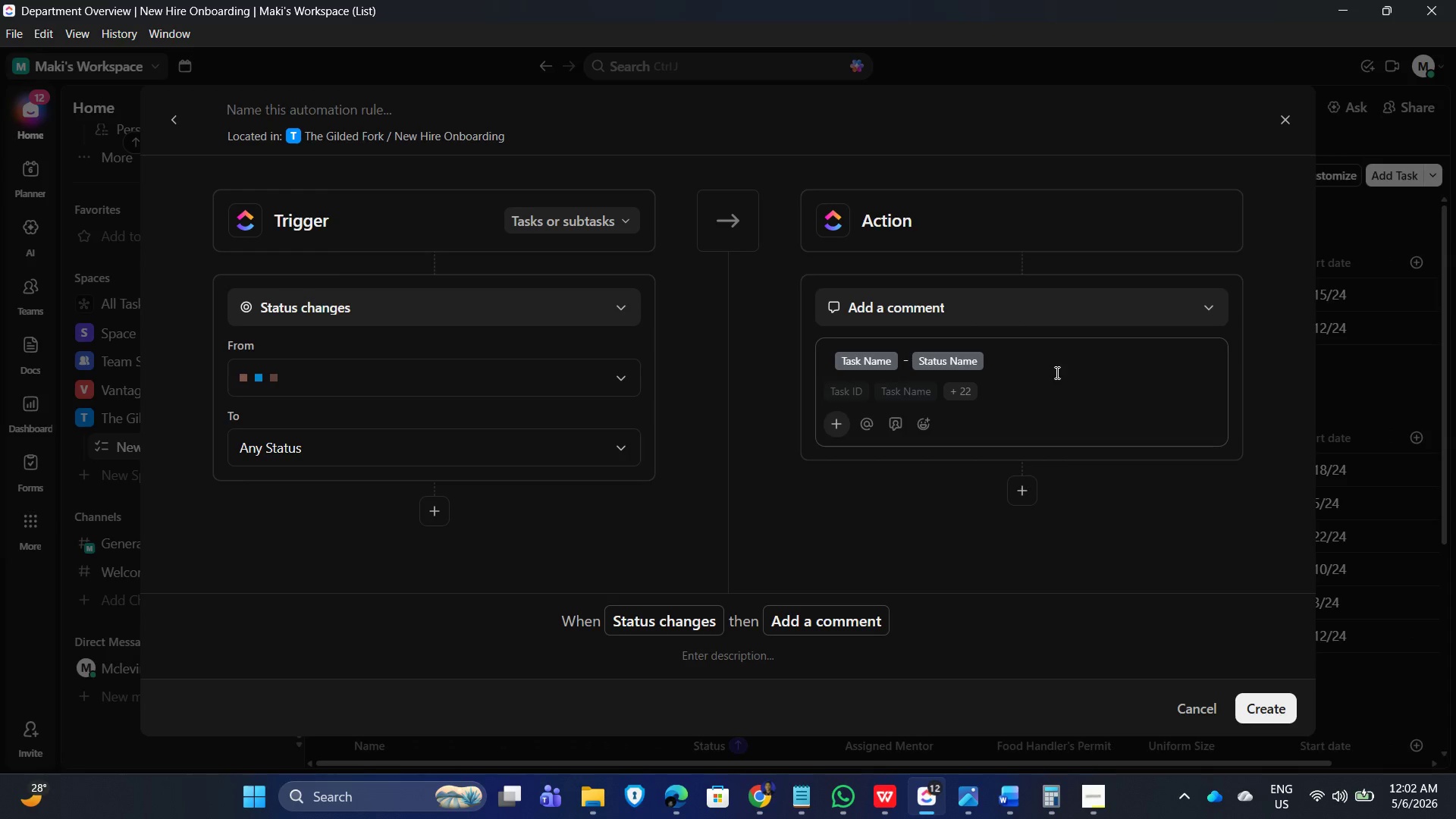 
key(Enter)
 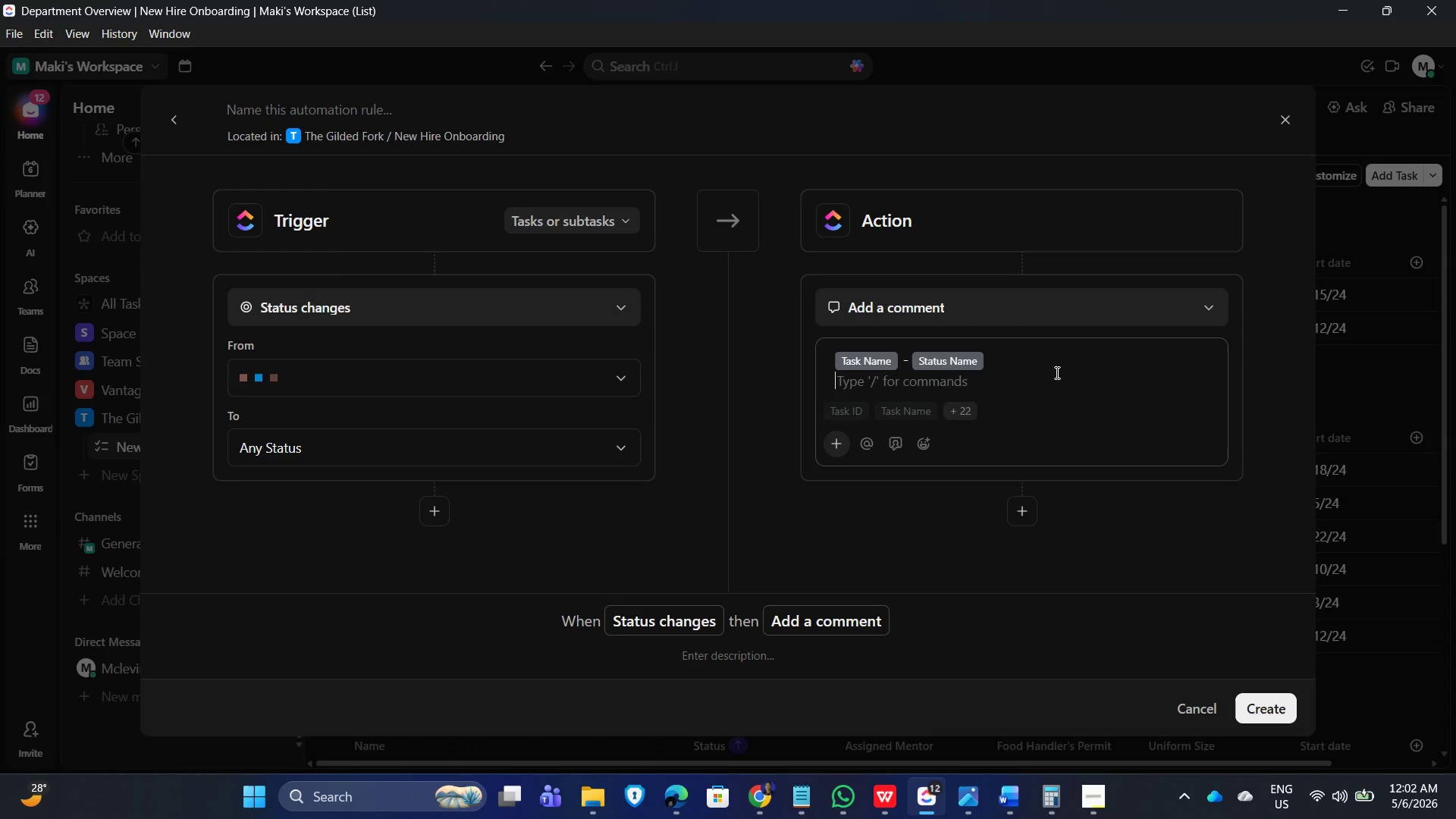 
key(Enter)
 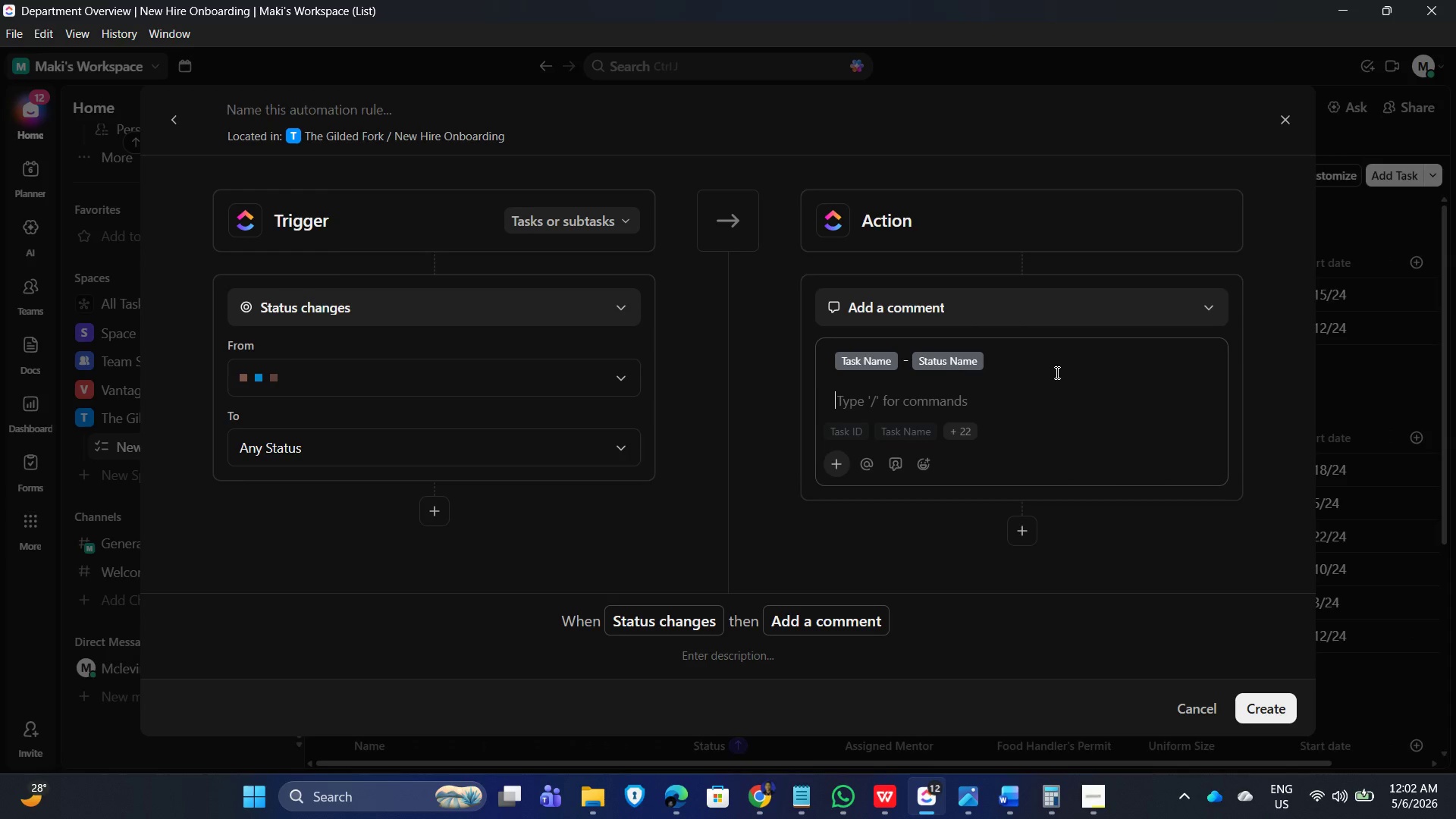 
hold_key(key=ShiftLeft, duration=1.17)
 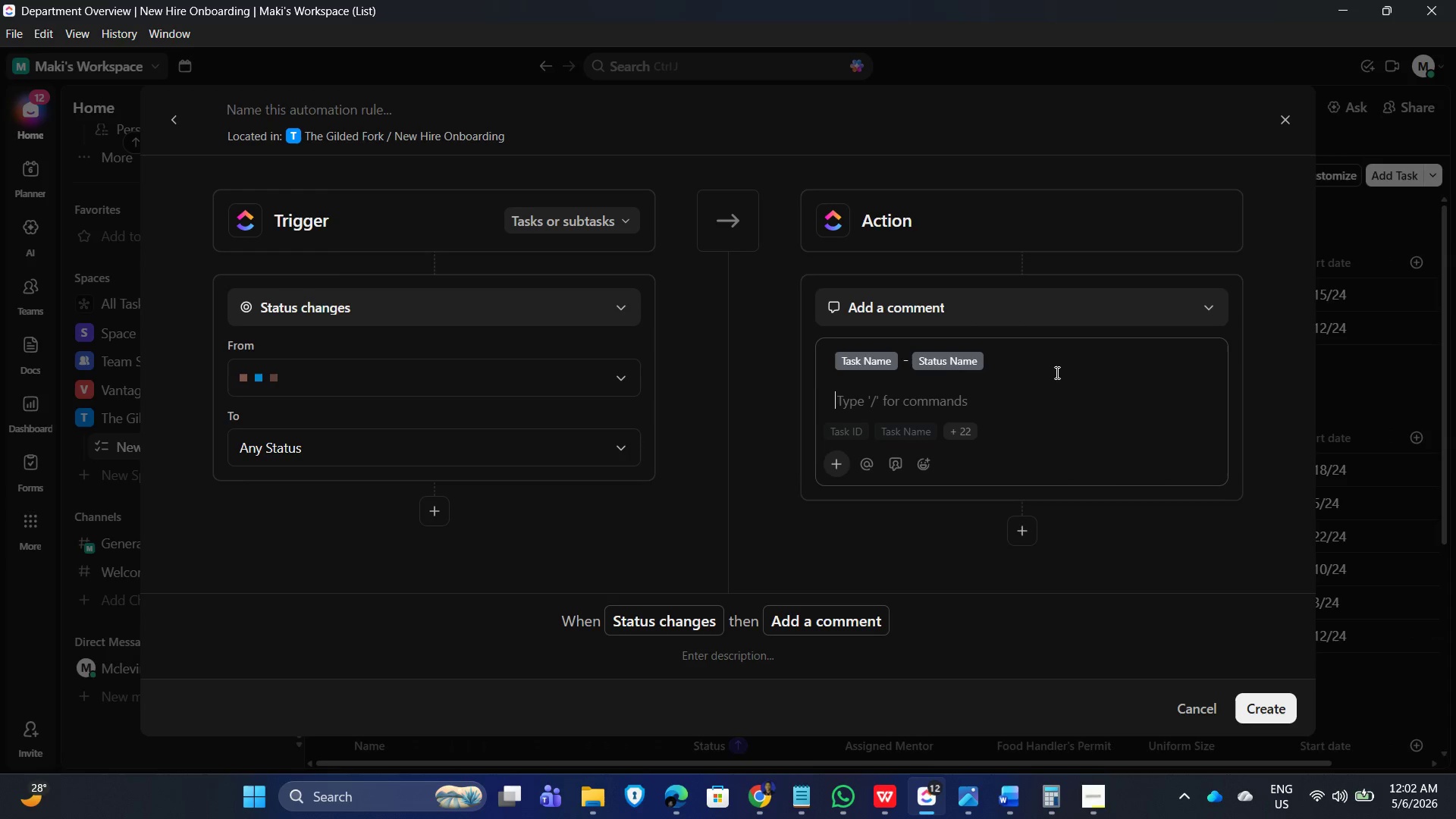 
key(Shift+2)
 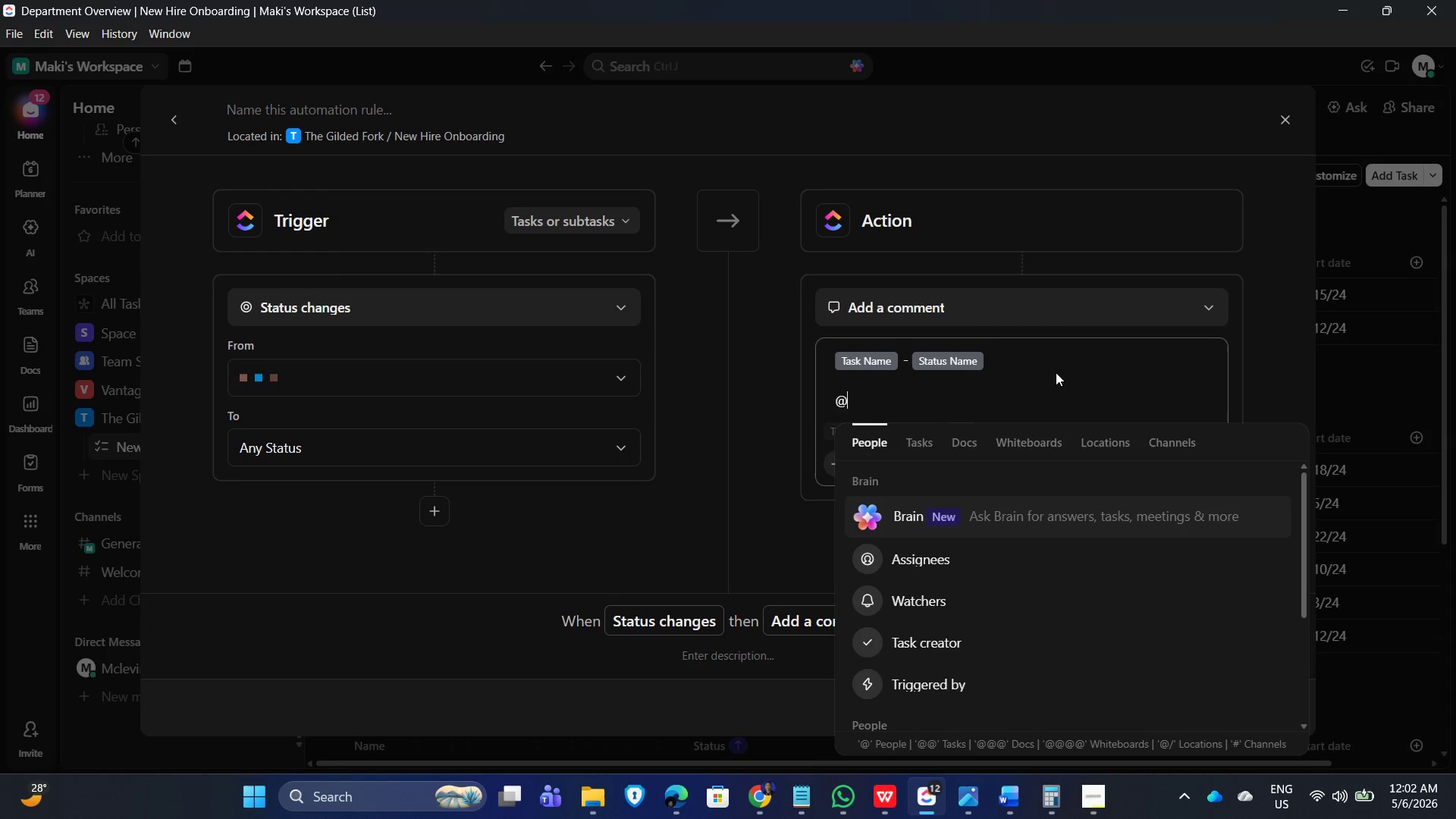 
key(Shift+BracketLeft)
 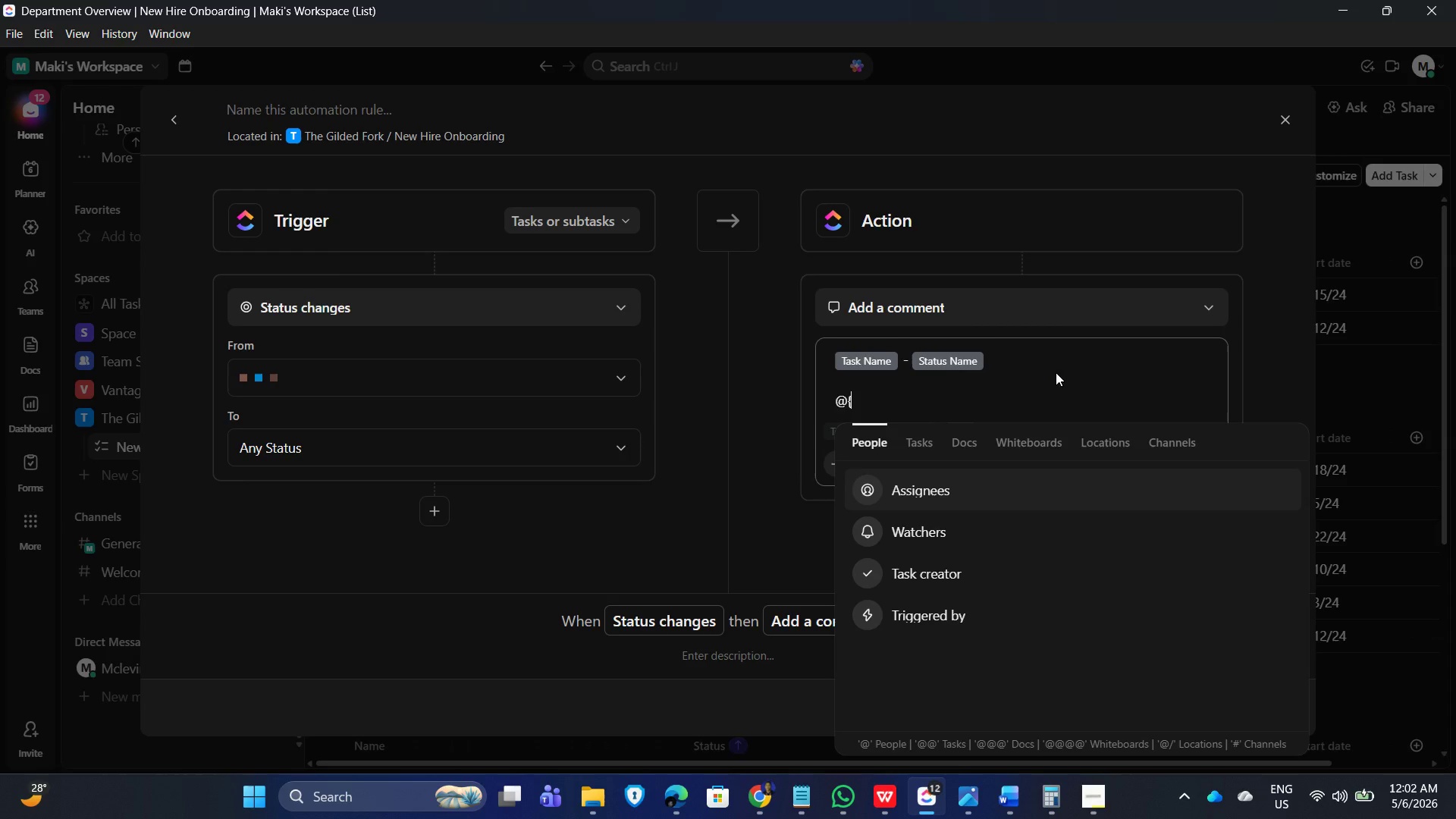 
key(Backspace)
 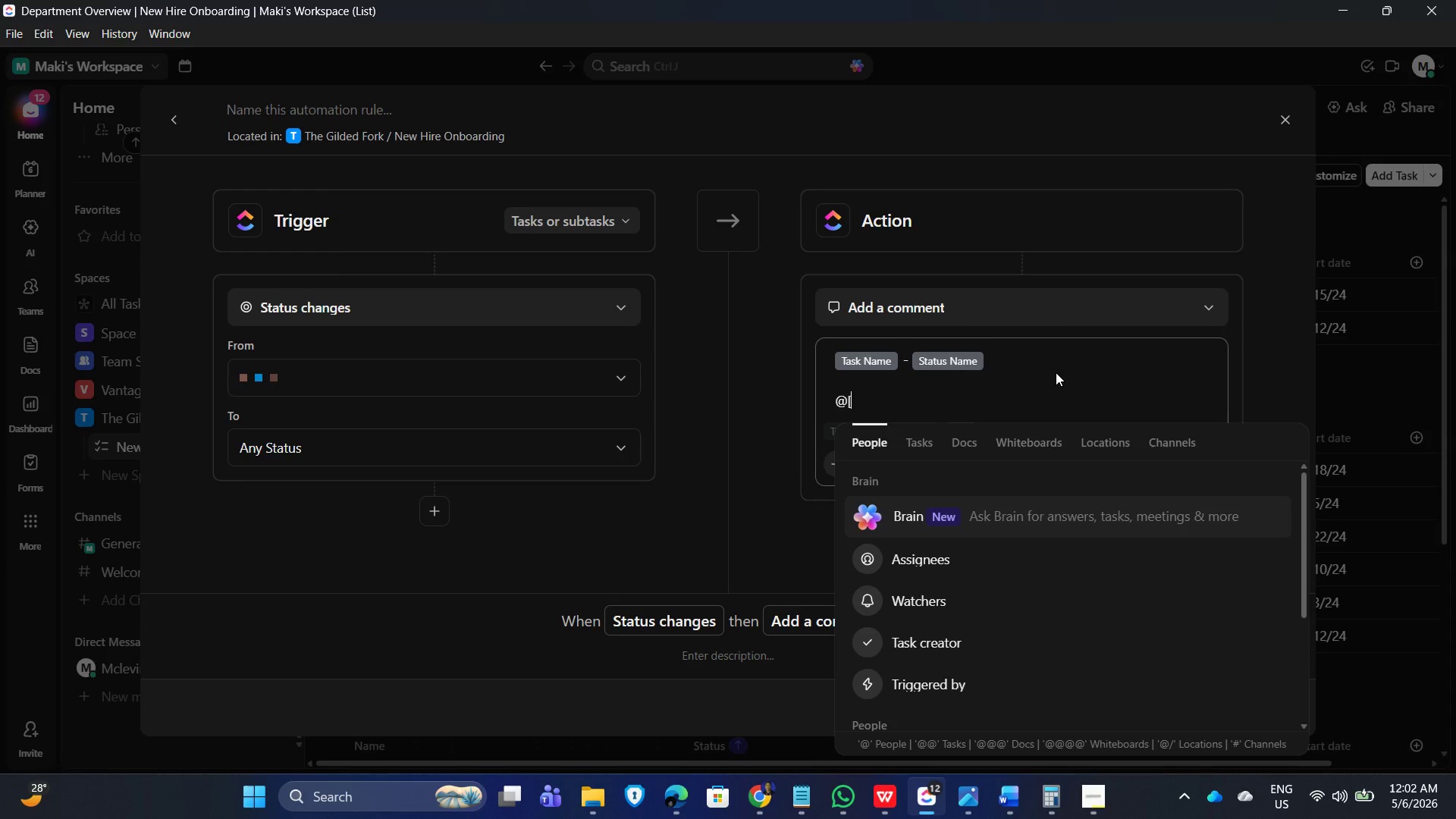 
key(BracketLeft)
 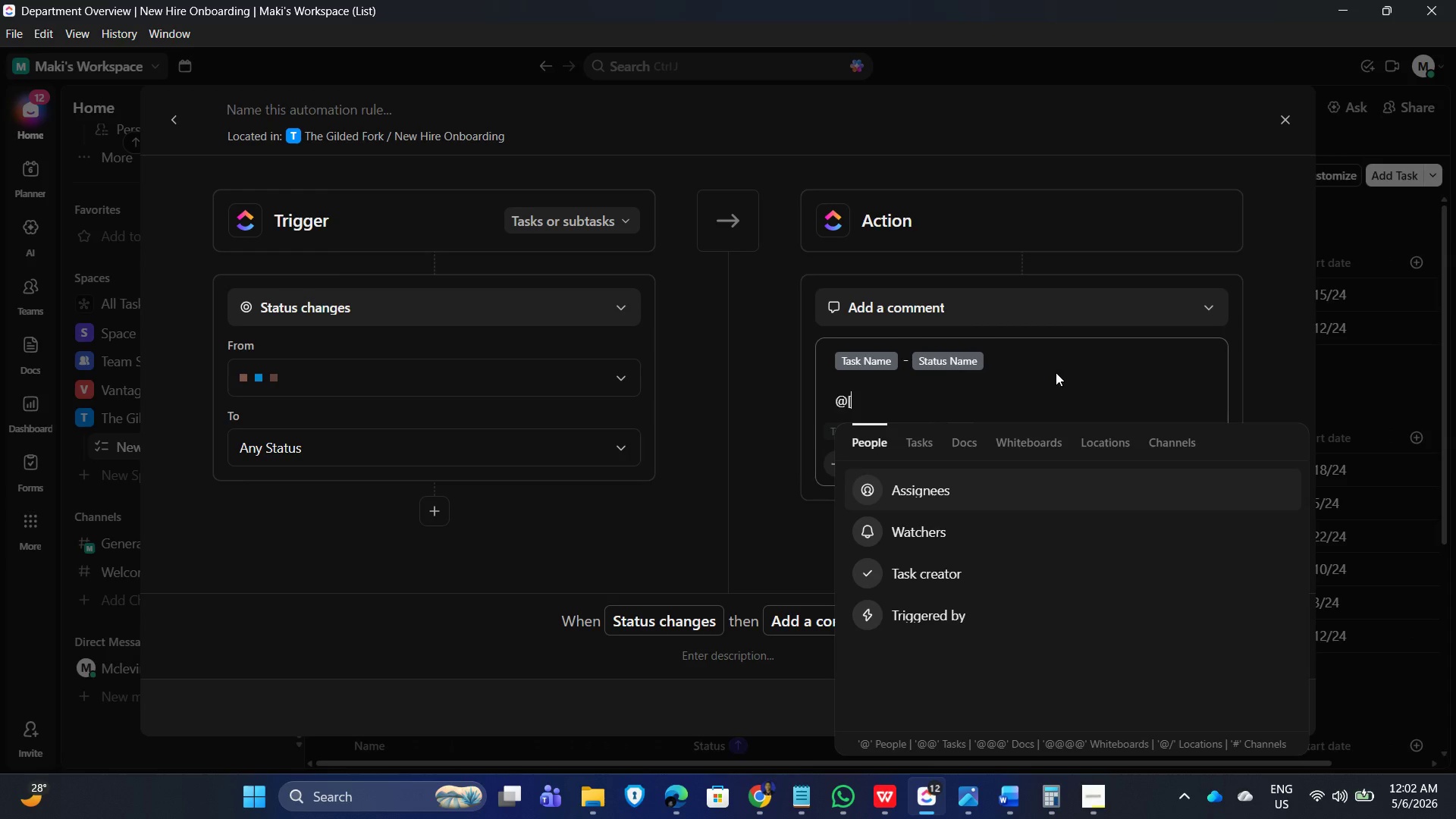 
type(le)
key(Backspace)
key(Backspace)
type(Lead Trainer])
 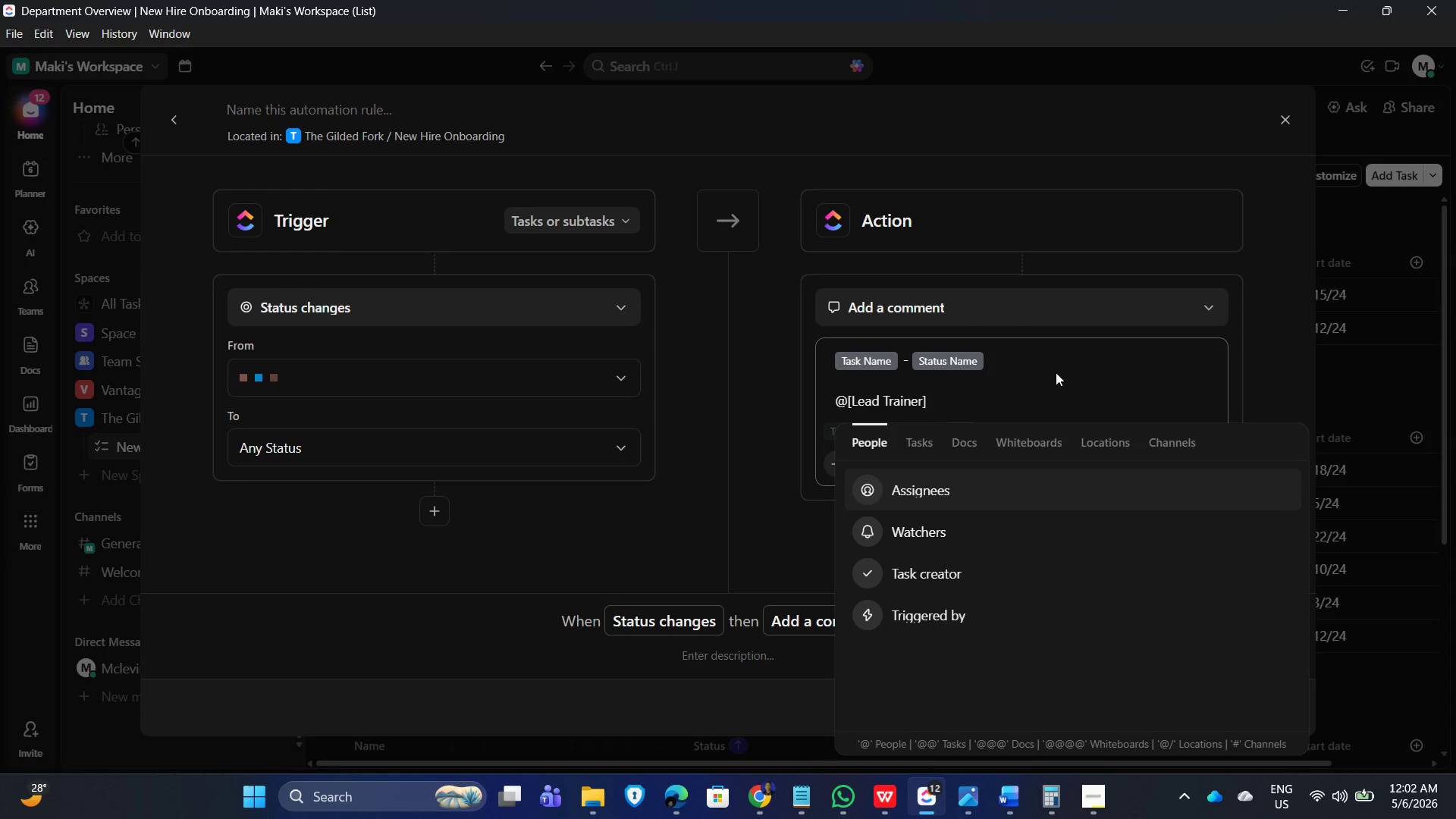 
left_click([1038, 392])
 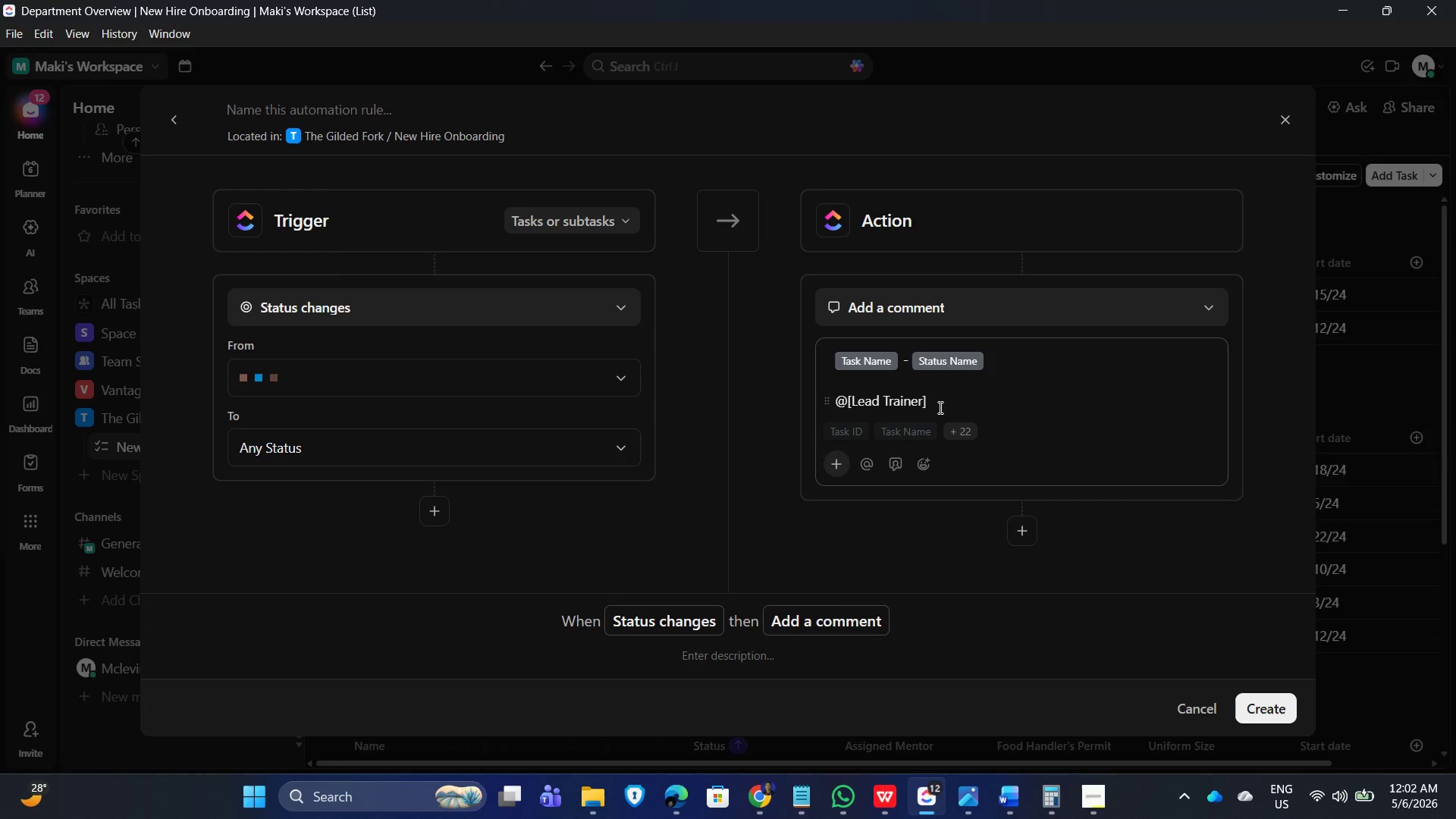 
left_click([939, 407])
 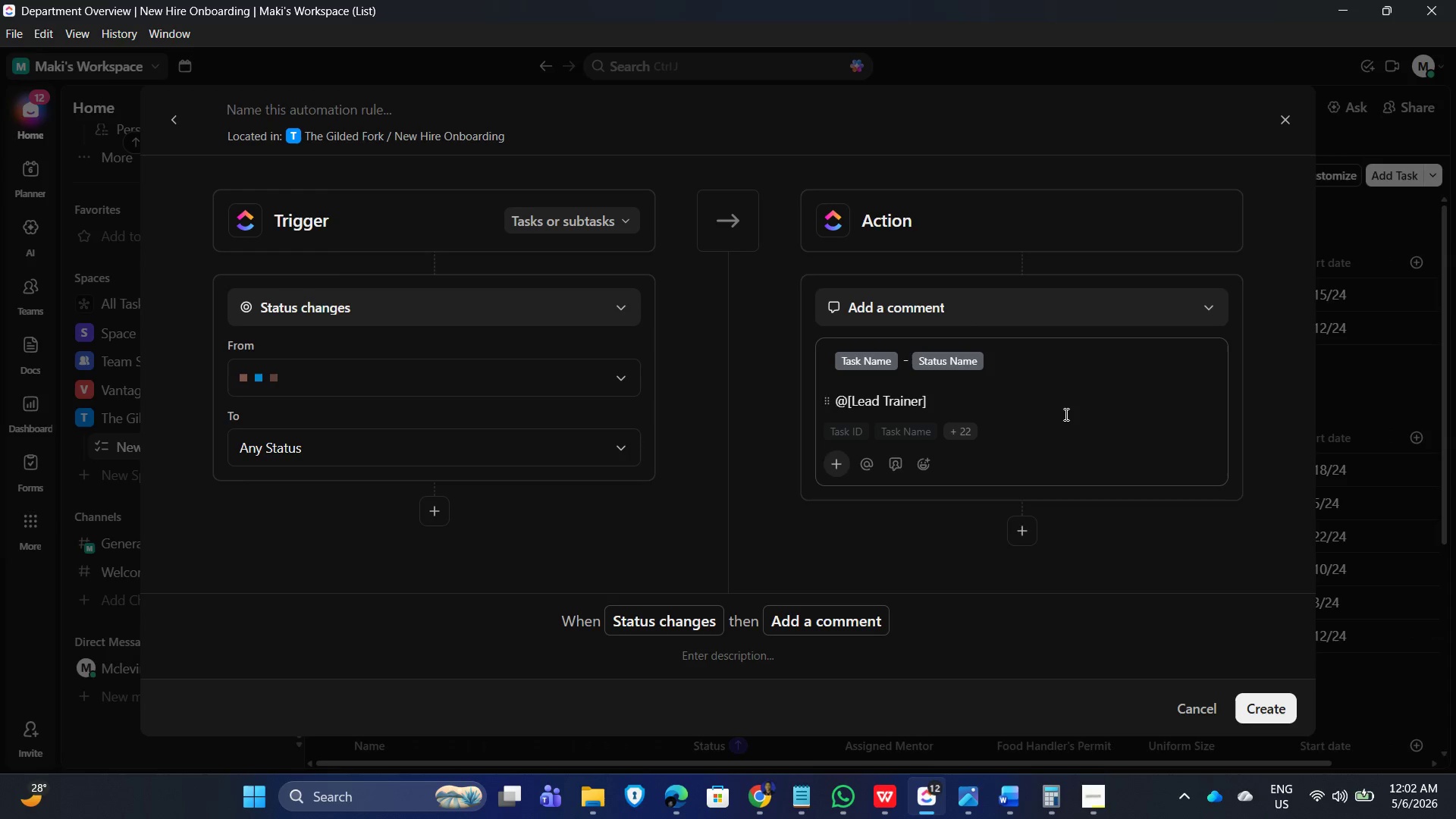 
key(Space)
 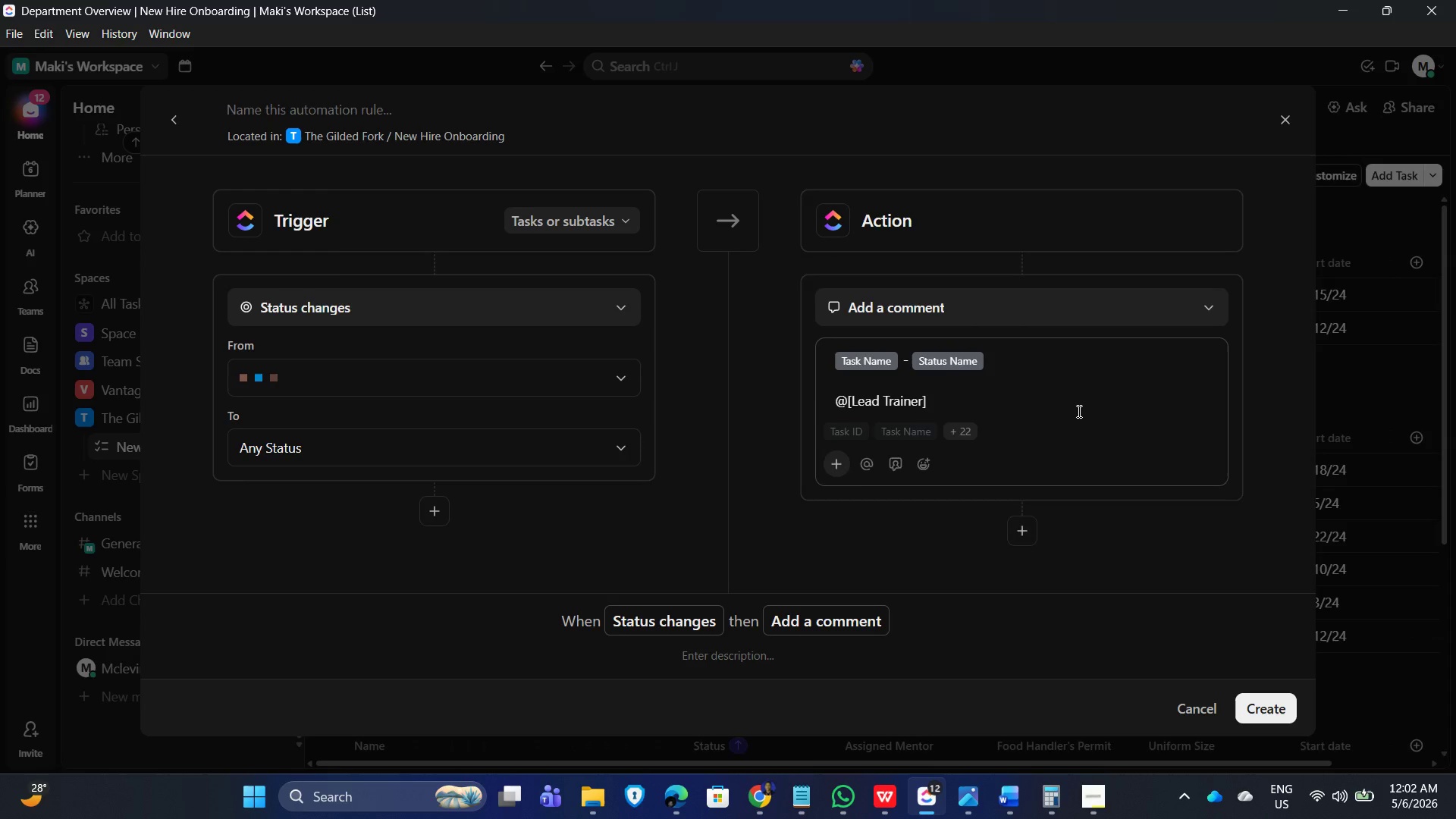 
key(Enter)
 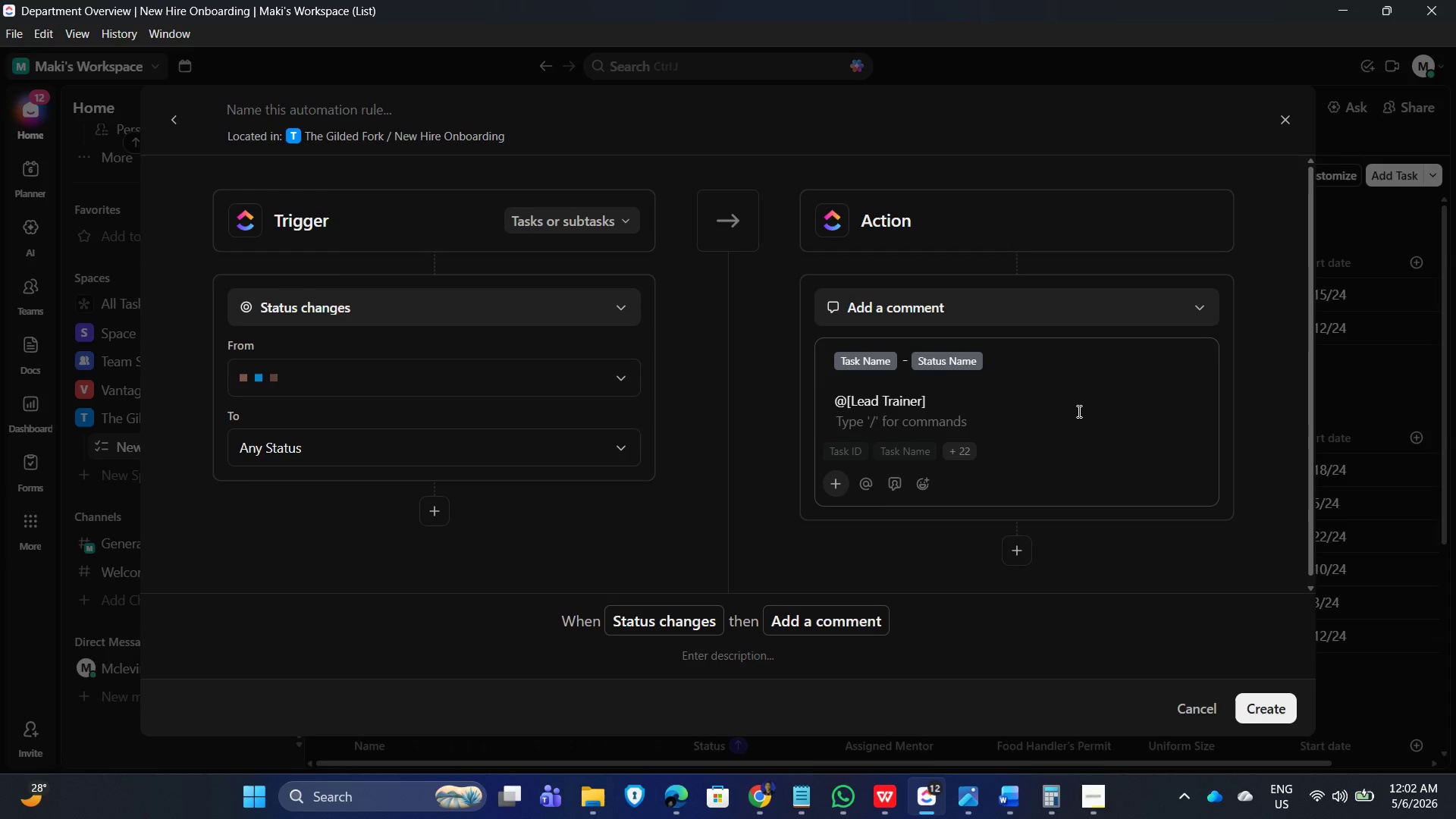 
key(Enter)